 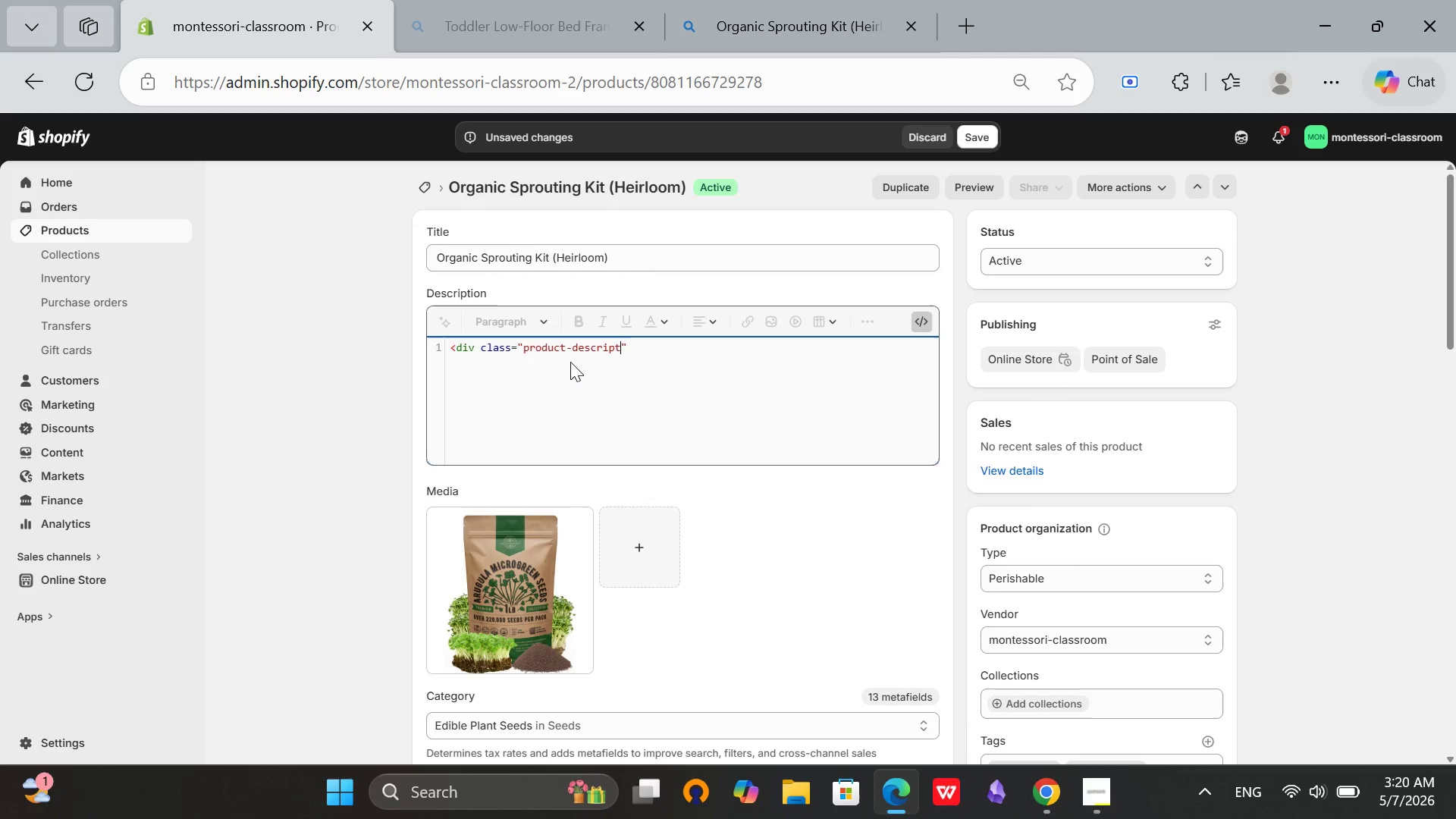 
key(ArrowRight)
 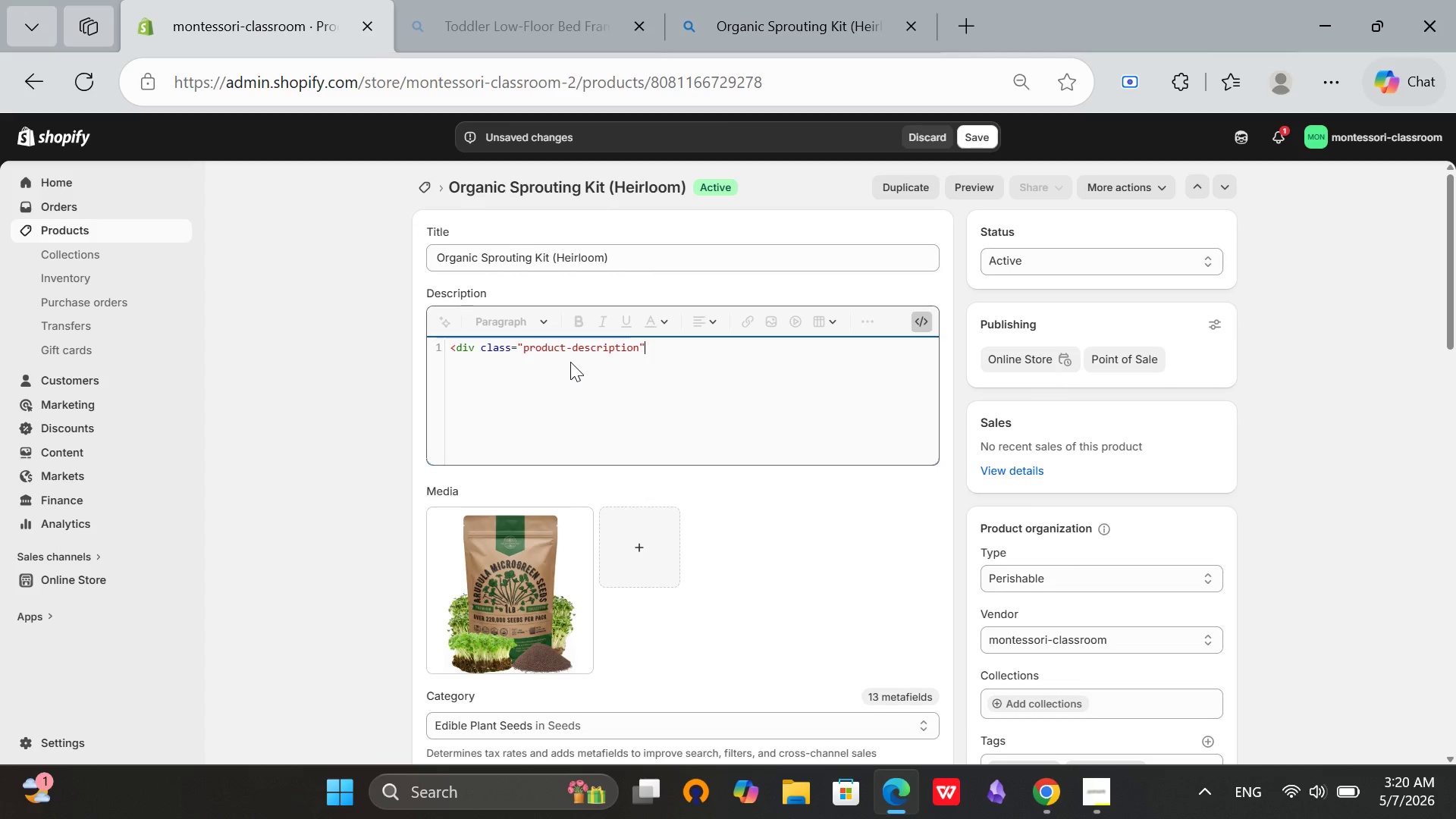 
key(Shift+Period)
 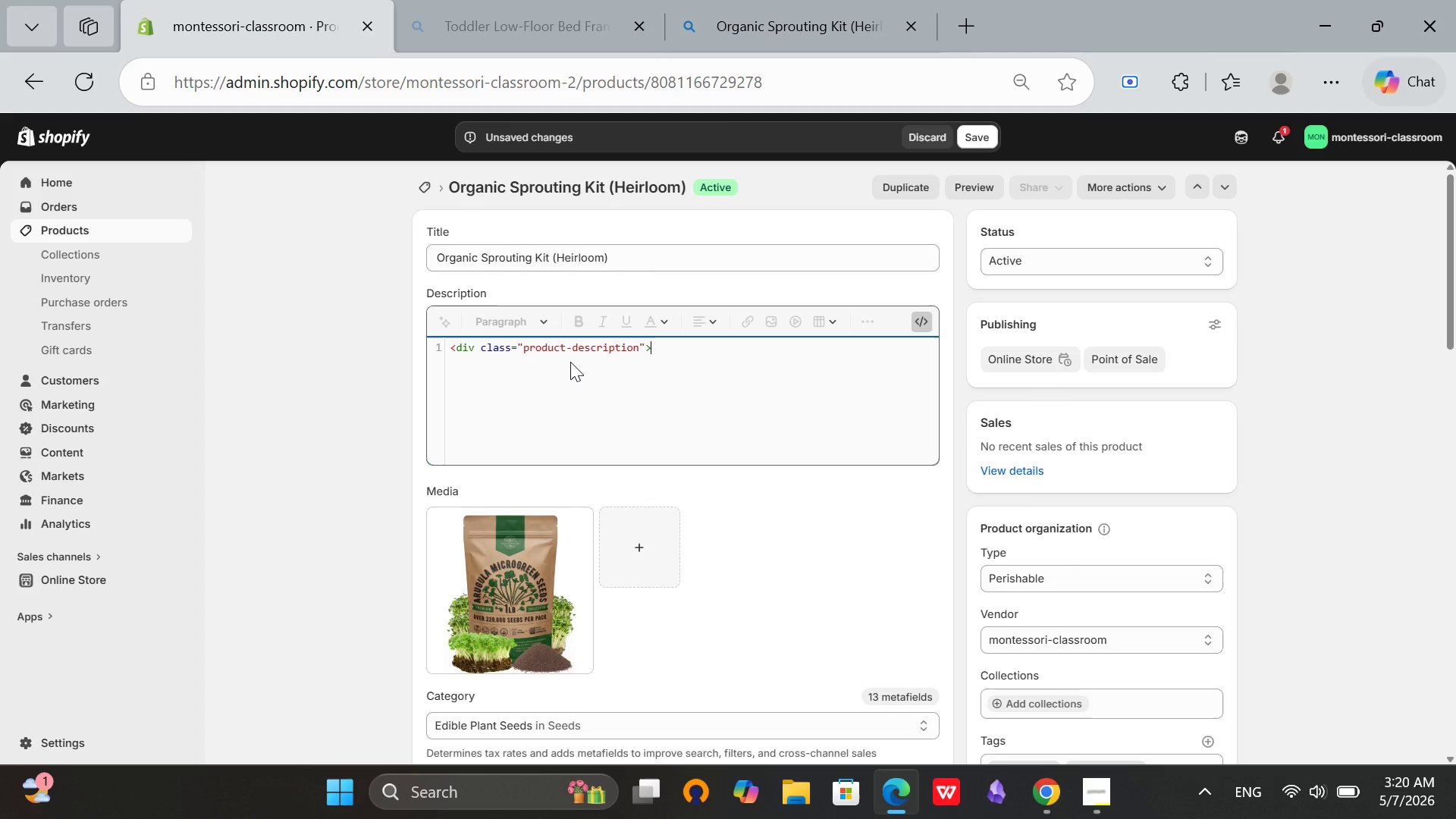 
key(Enter)
 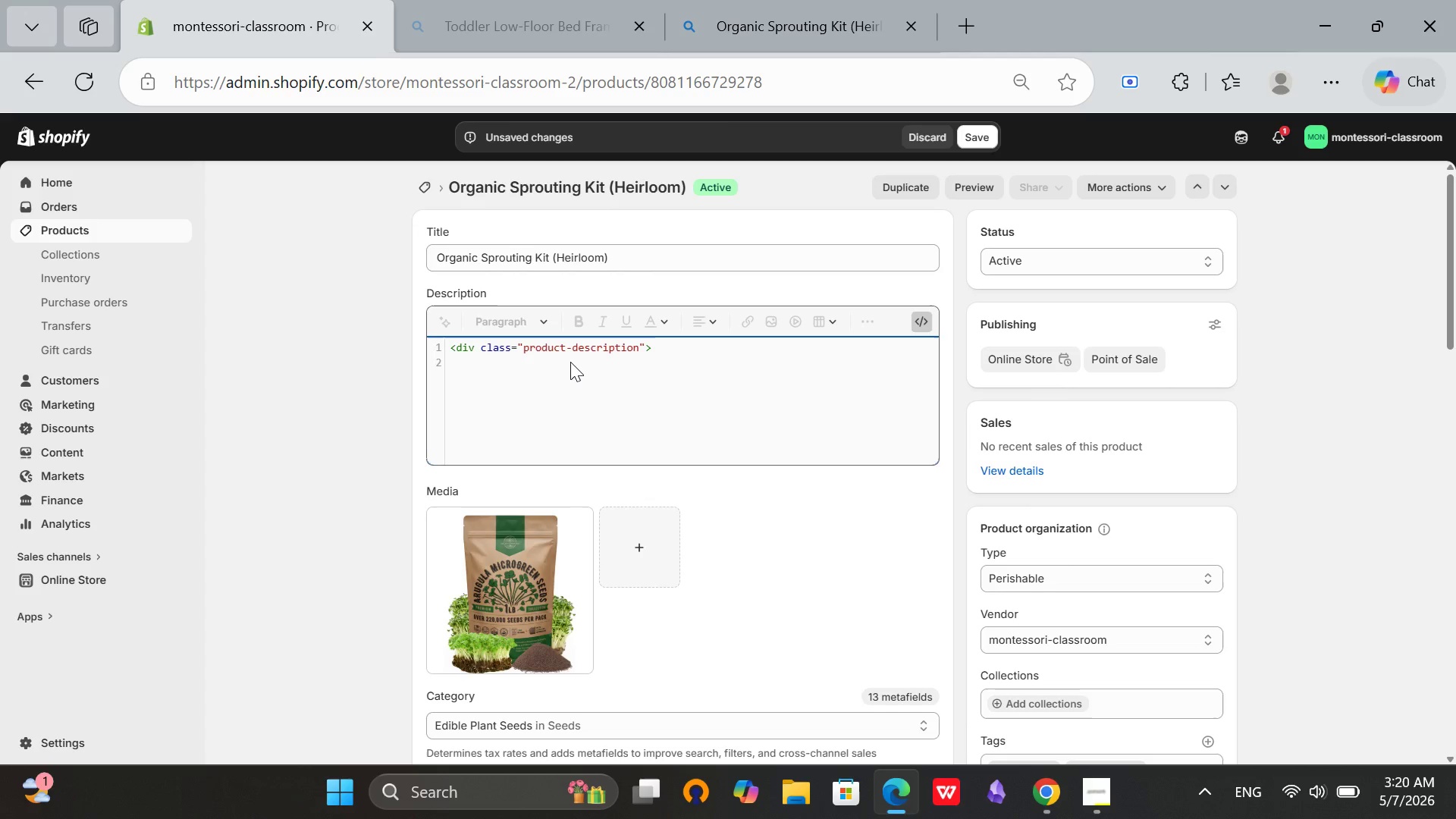 
key(Backspace)
type(<h3>)
 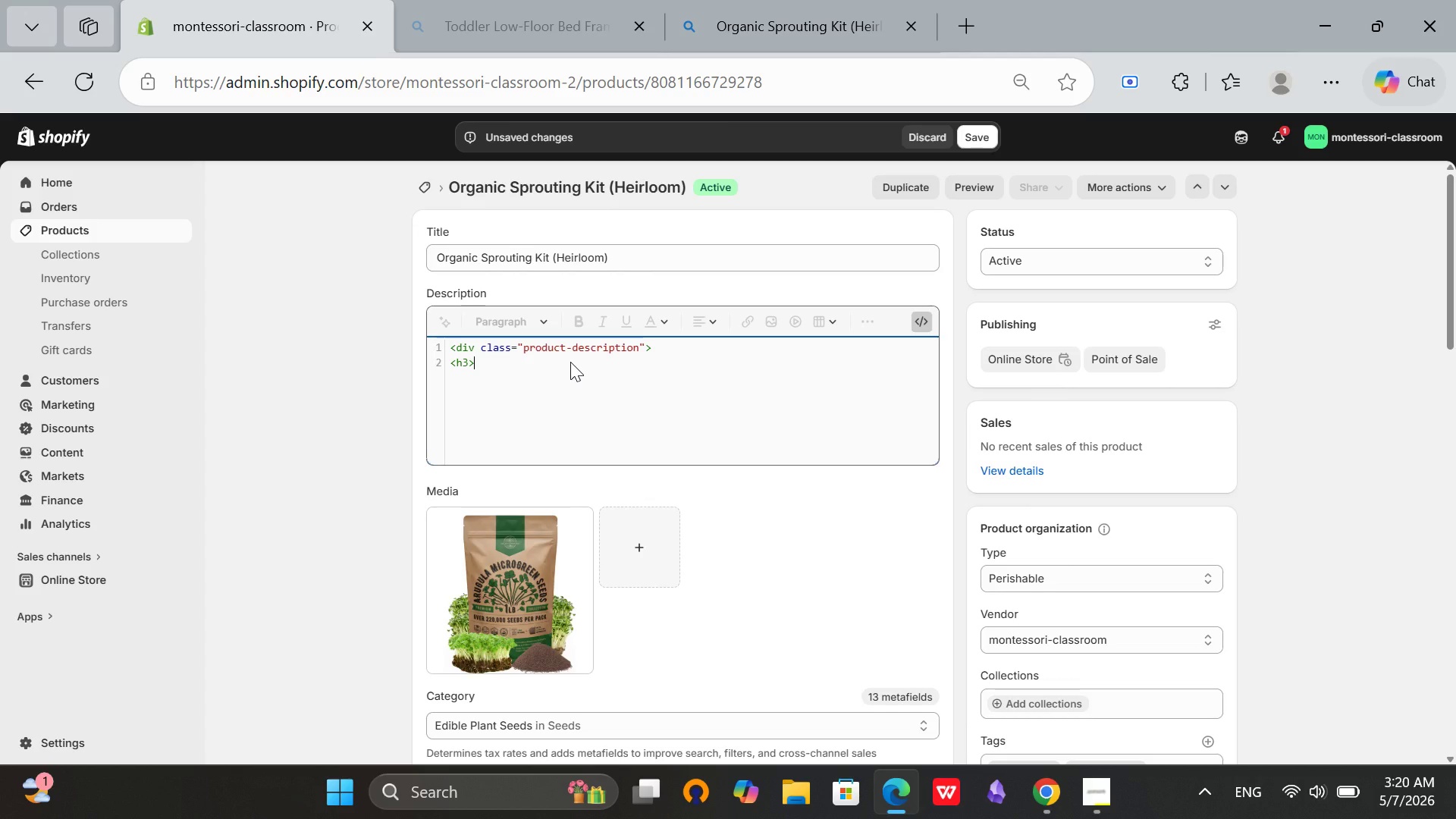 
wait(15.53)
 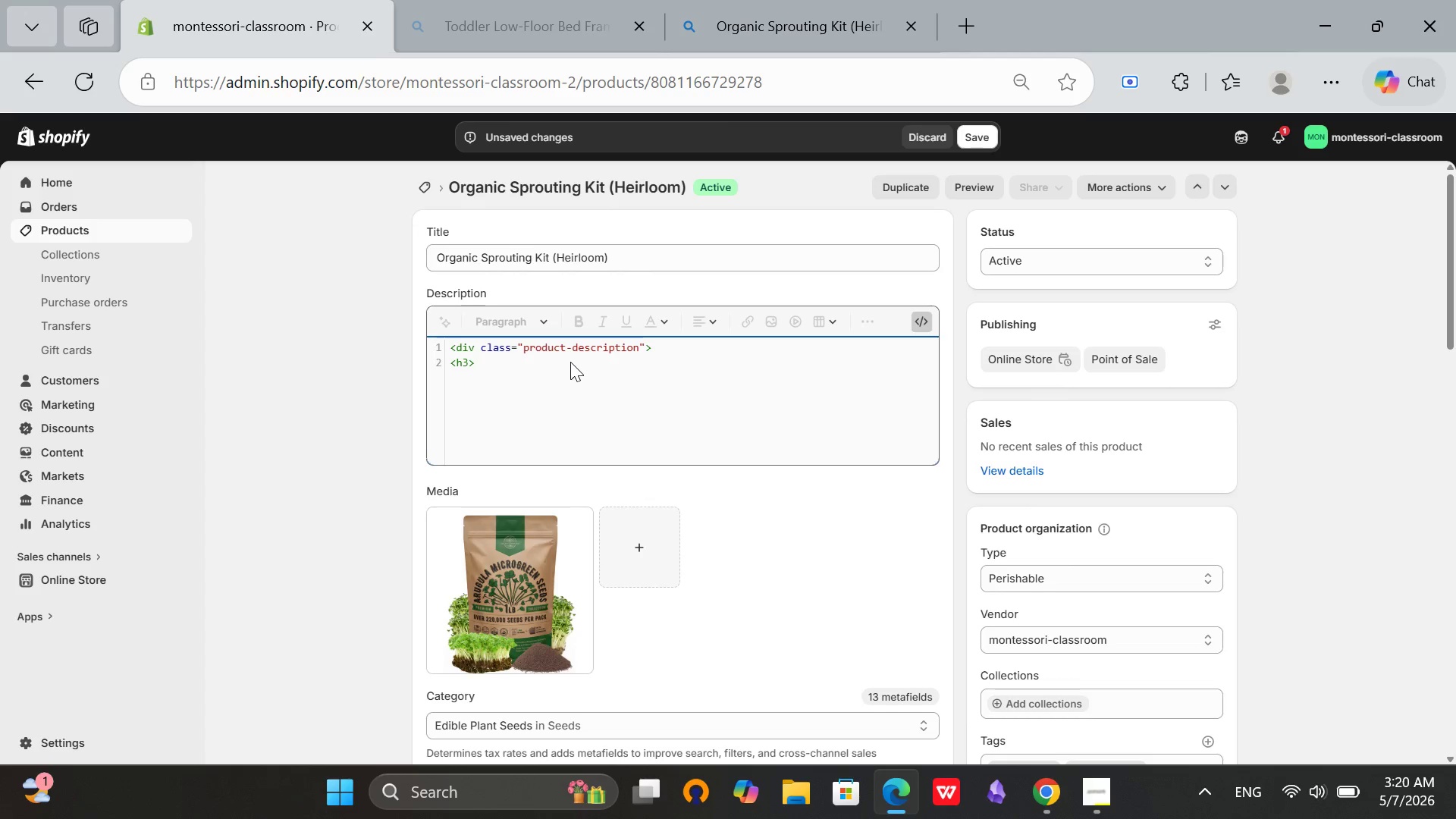 
type(Watch Life Be)
 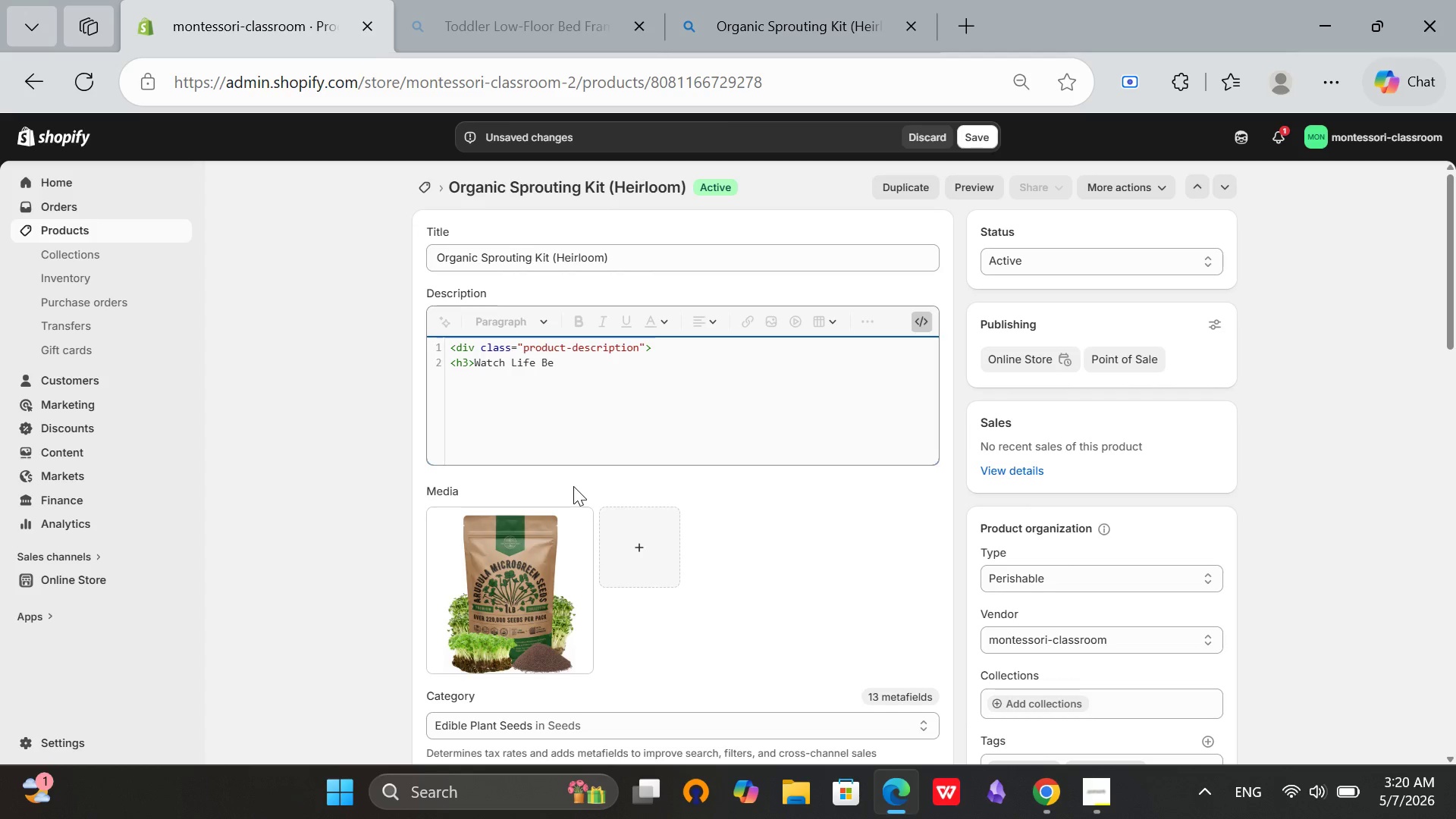 
type(gin - Complete Sprouting)
 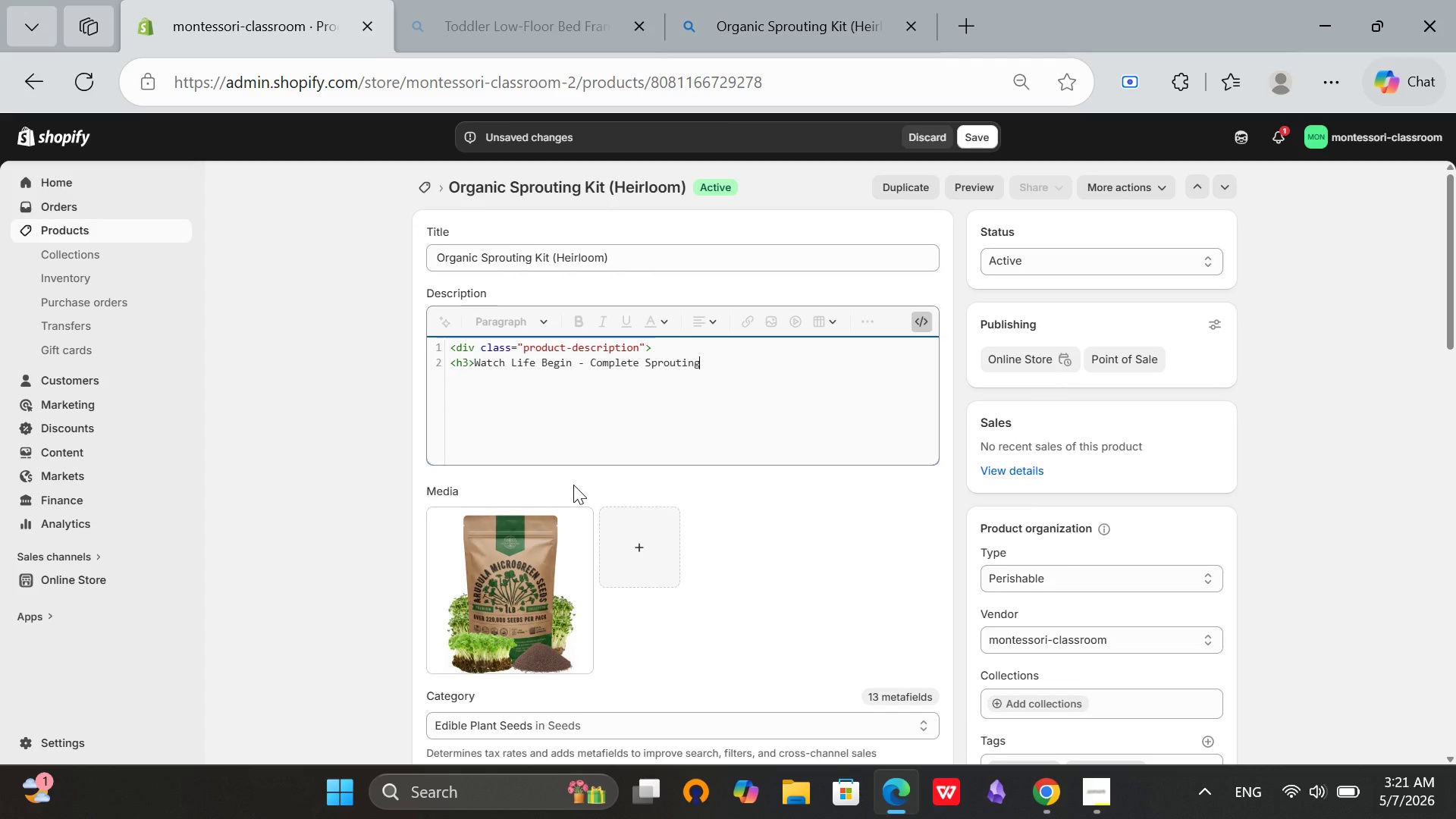 
type( Garden</h3>)
 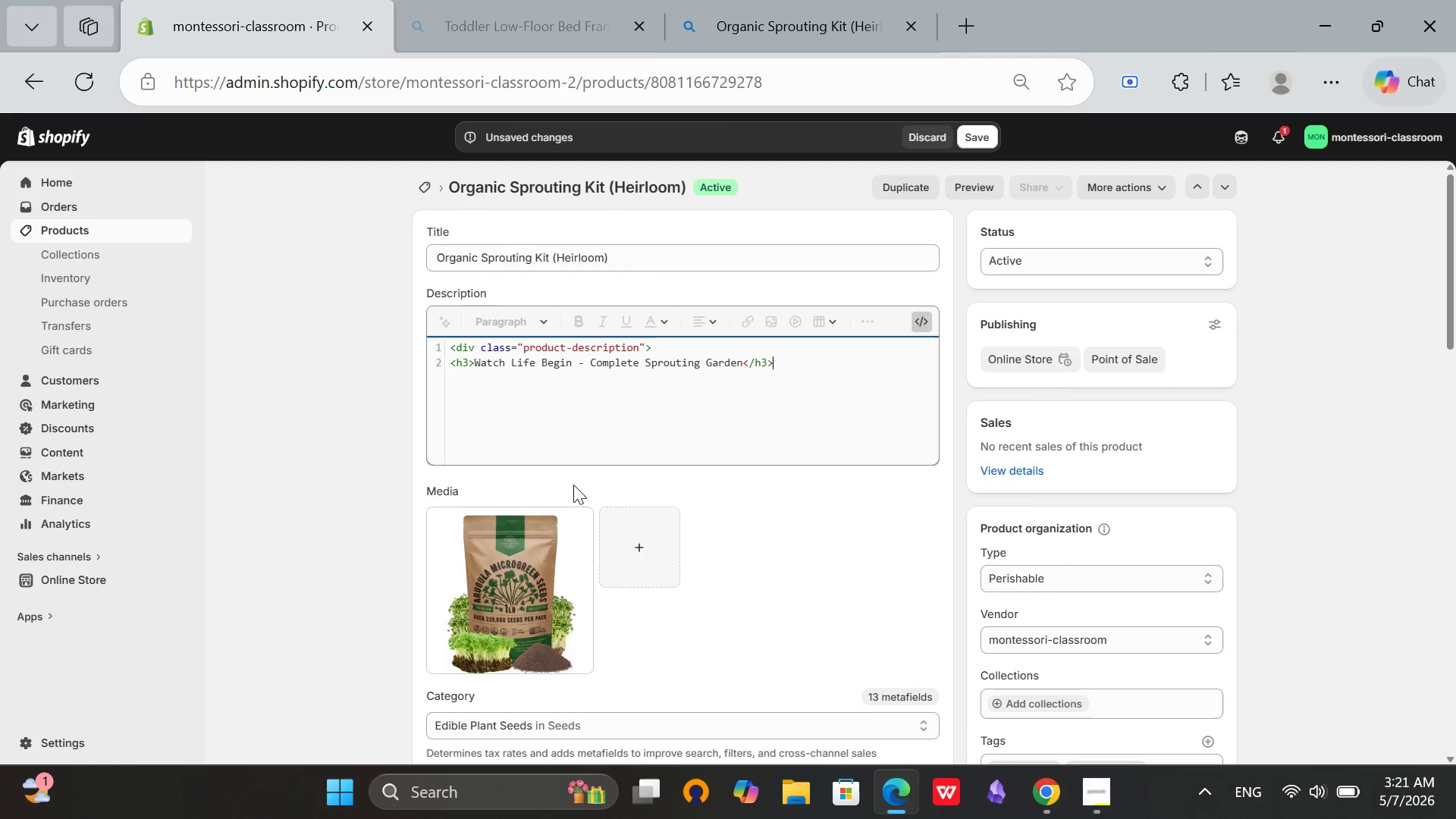 
key(Enter)
 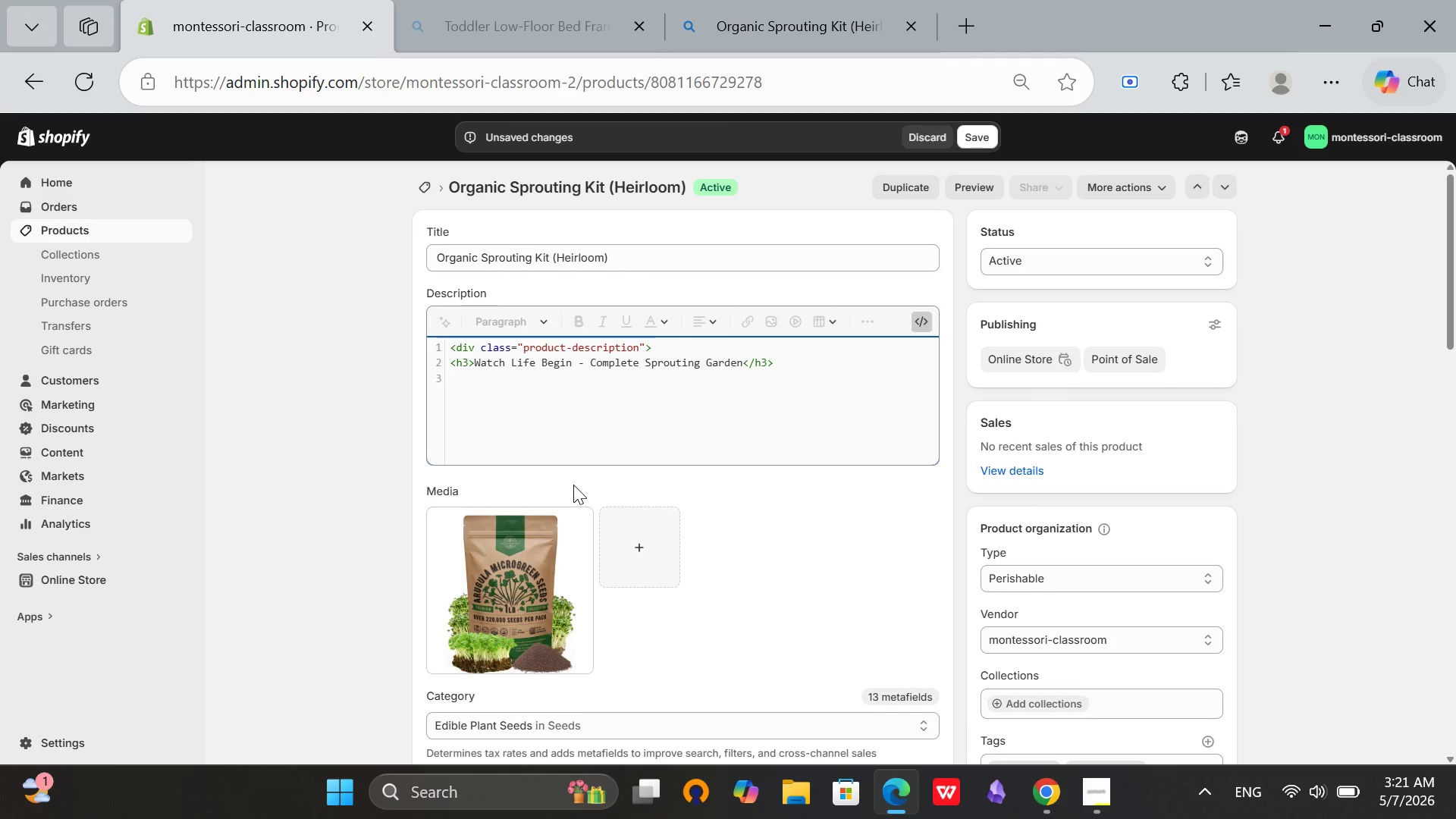 
type(<p>This complete sprouting kit includes 5 varien)
key(Backspace)
type(ties of orga)
key(Backspace)
key(Backspace)
type(ganiv)
key(Backspace)
type(c heirloom seeds)
 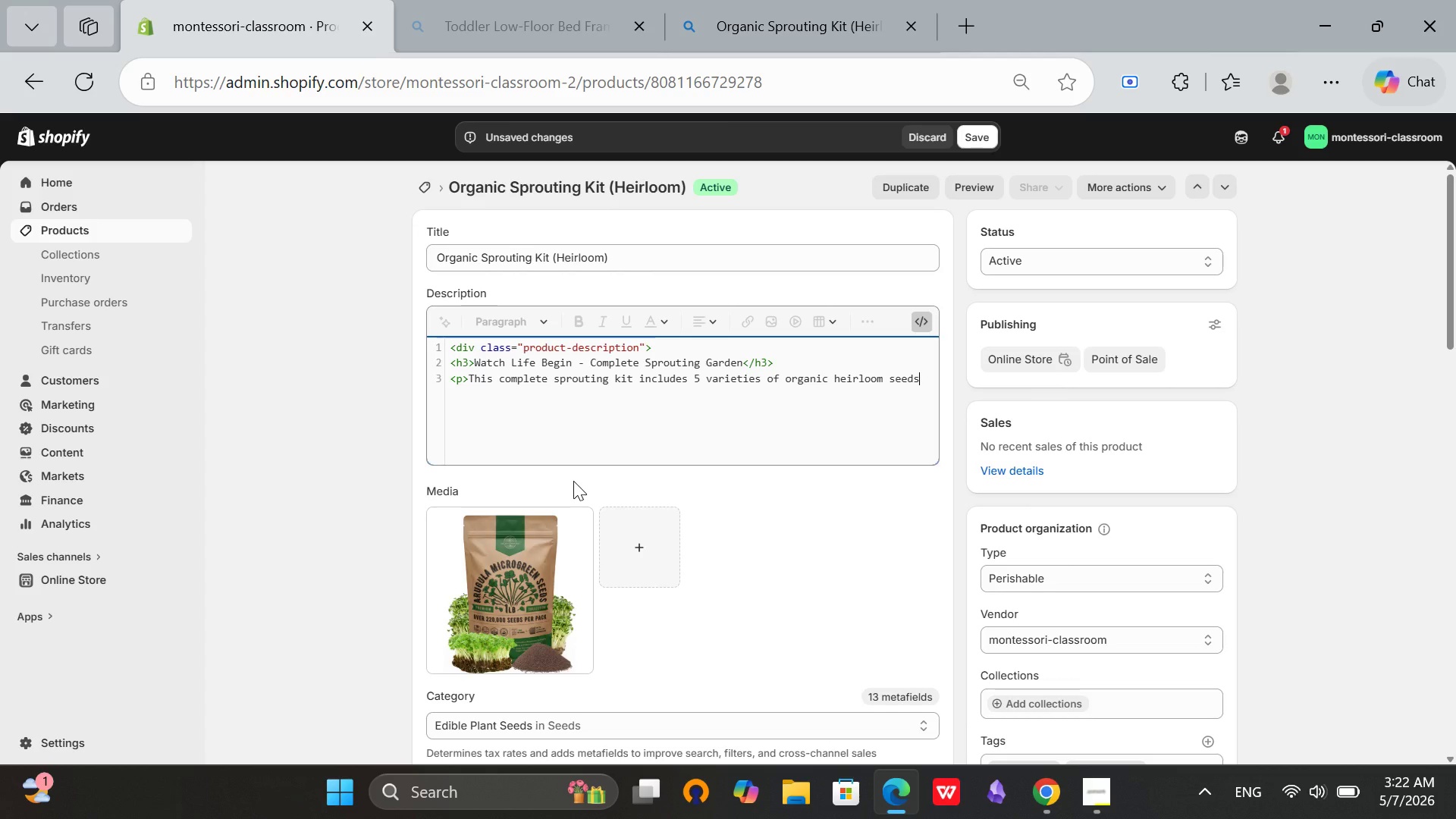 
wait(14.98)
 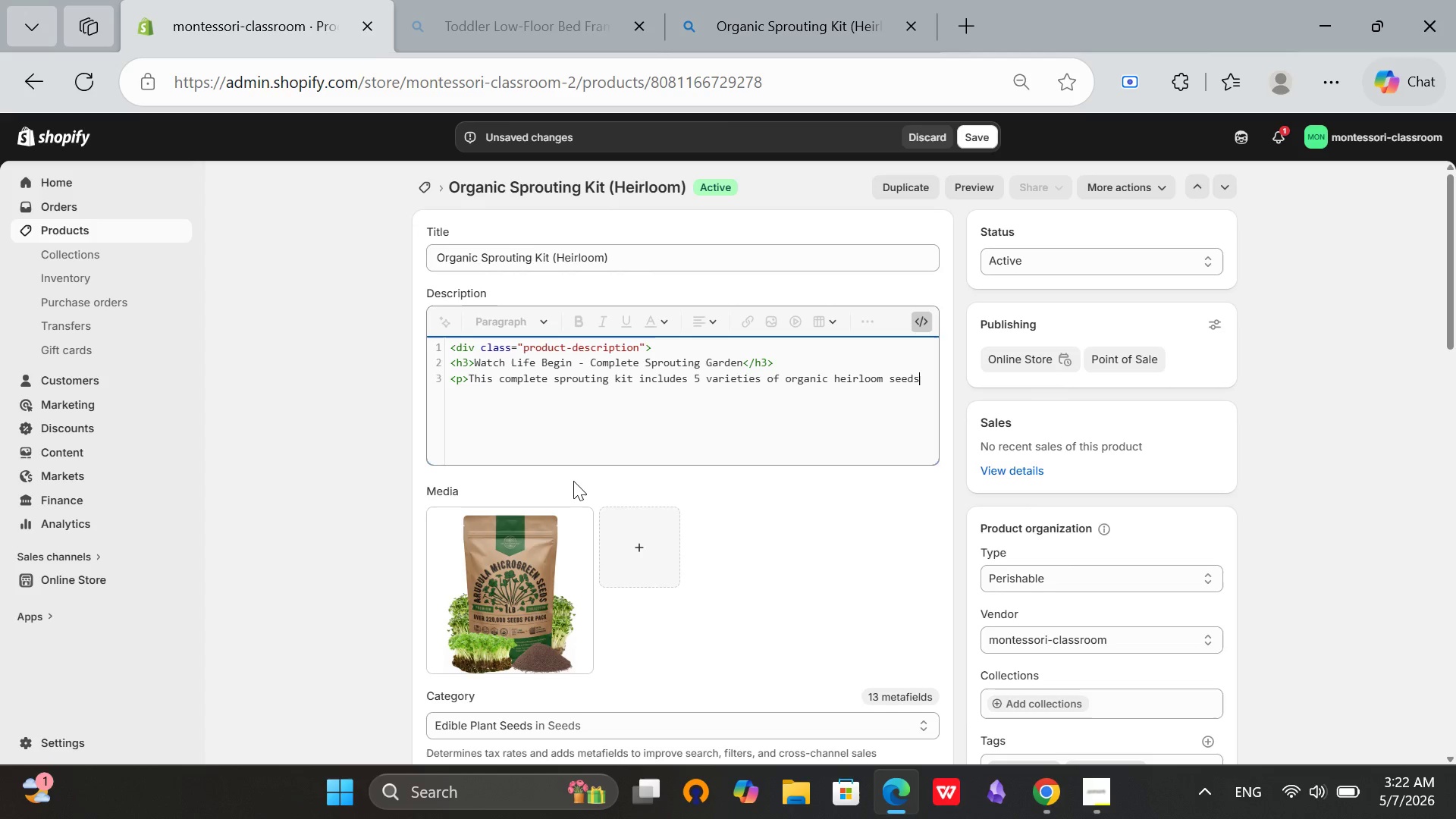 
key(Shift+9)
 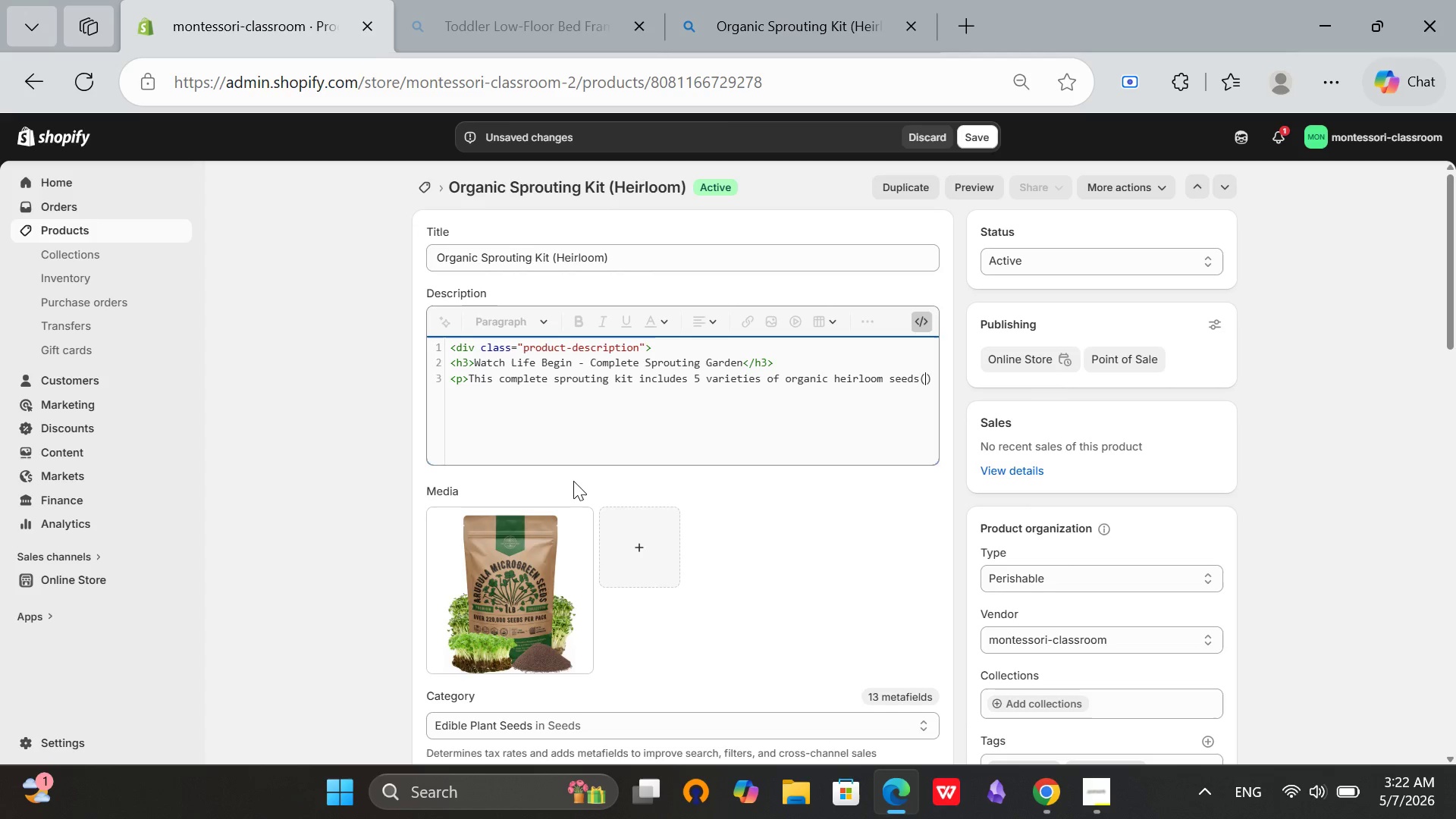 
key(ArrowLeft)
 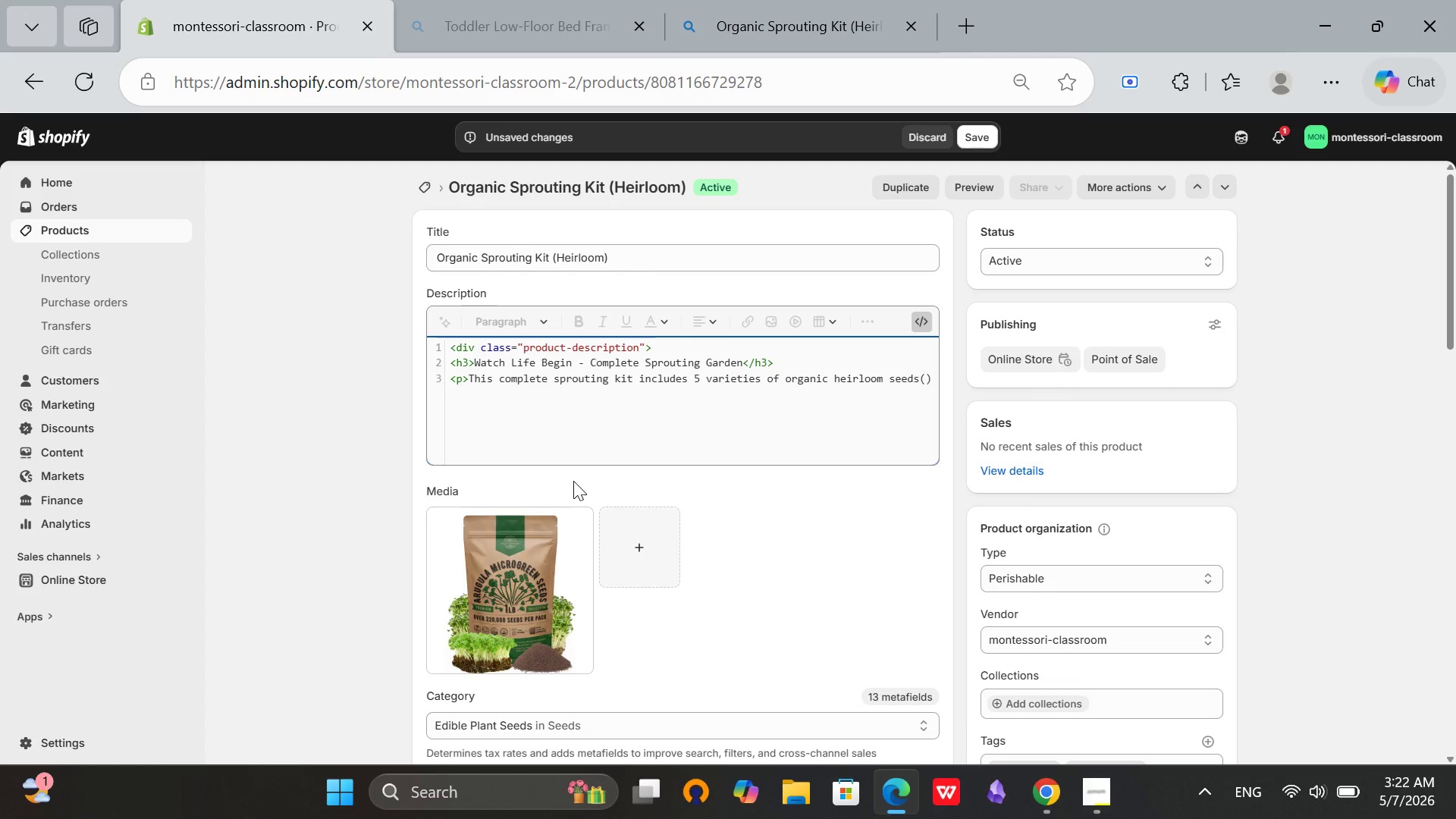 
key(Space)
 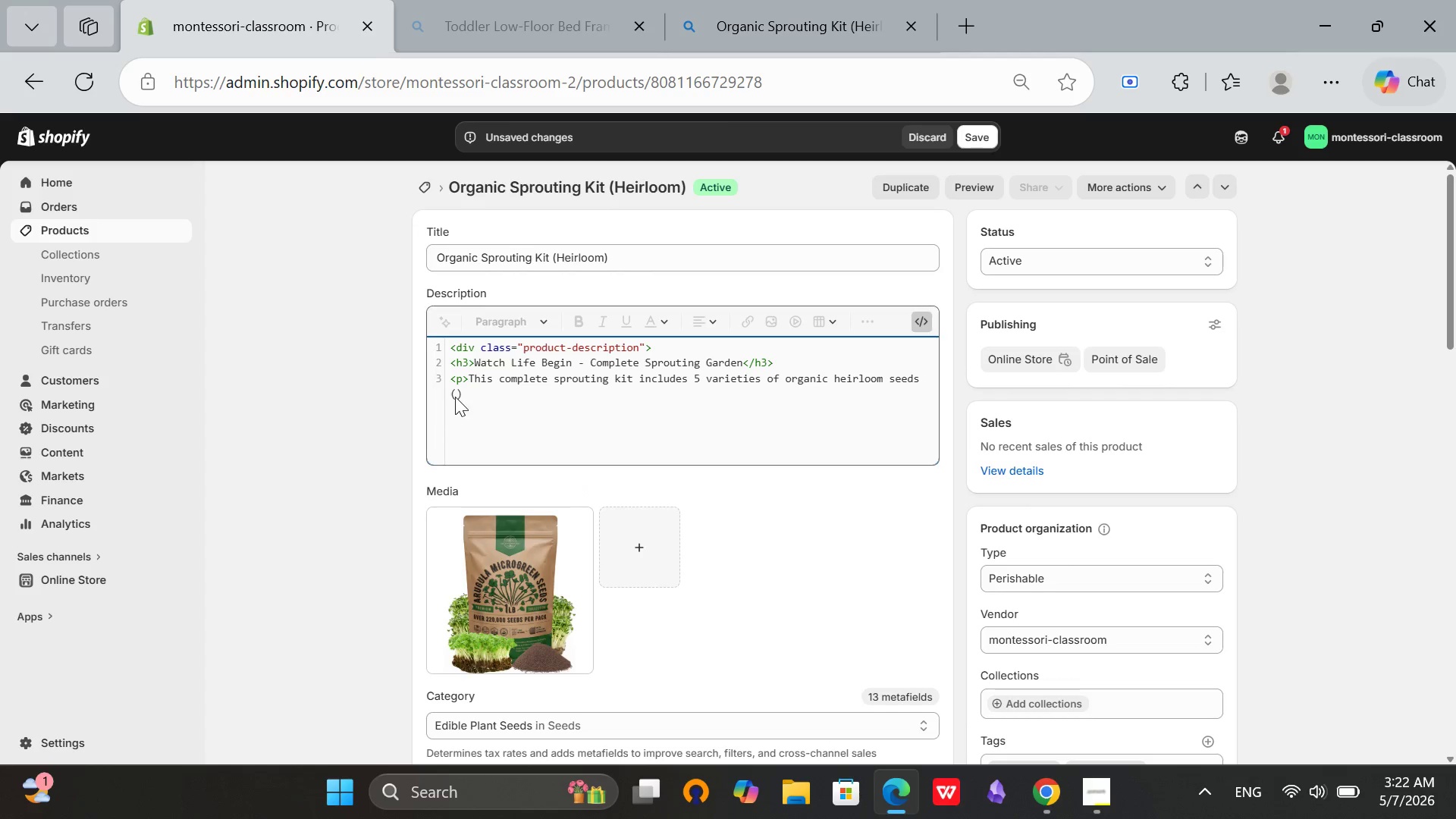 
left_click([456, 395])
 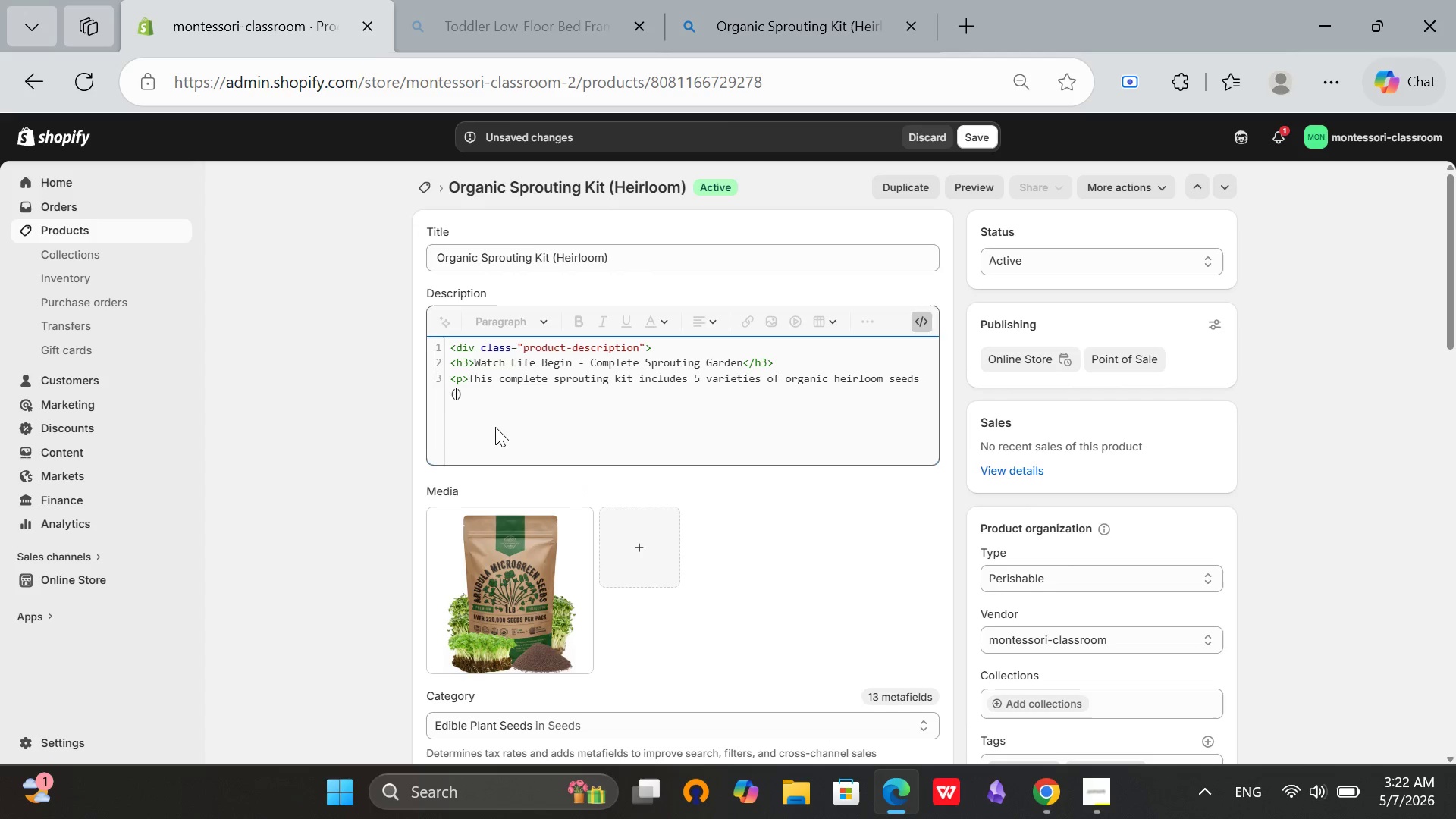 
type(alfa)
 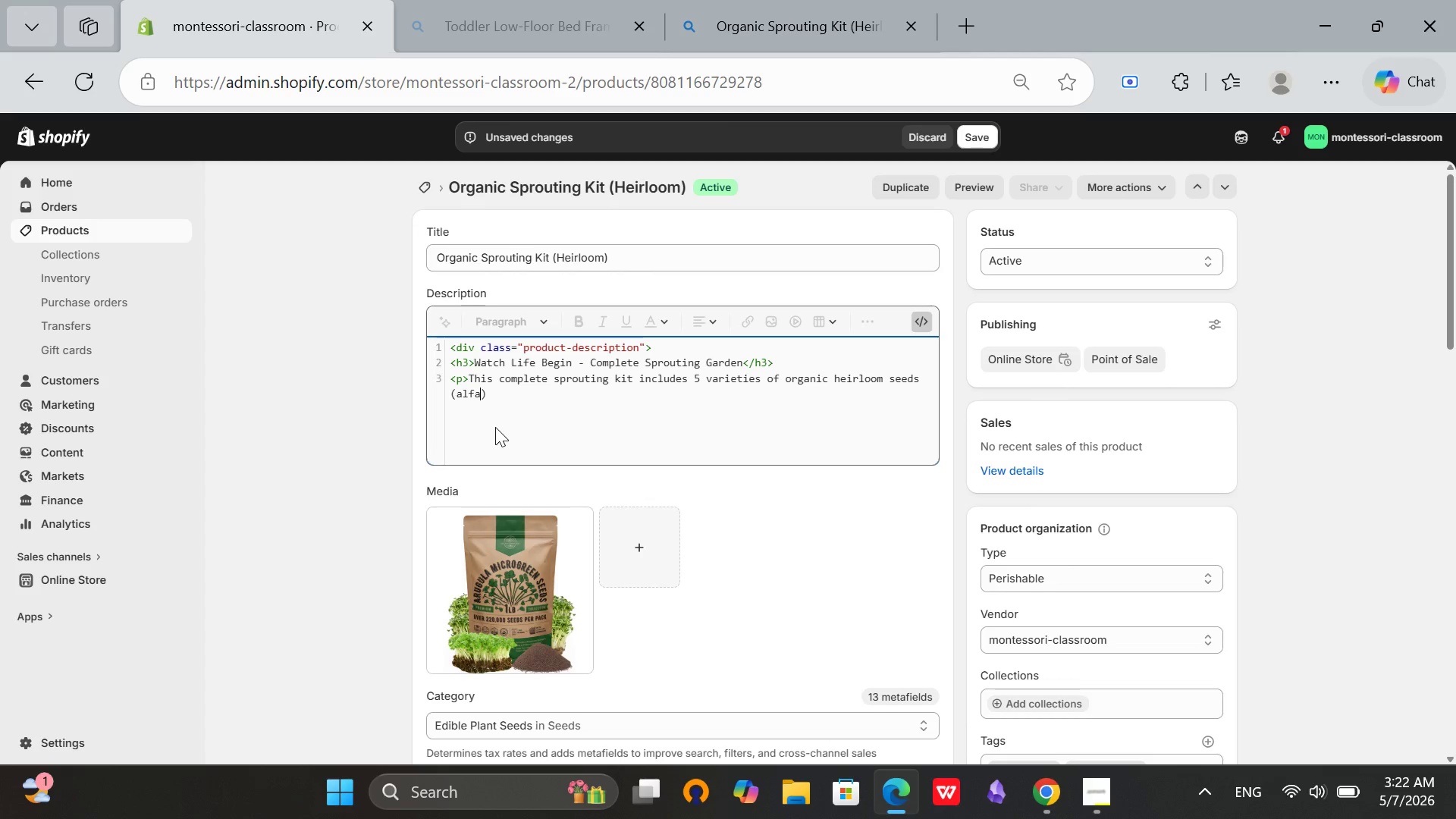 
type(lfa, broccoli, radish, co)
key(Backspace)
type(lover, and mung bean)
 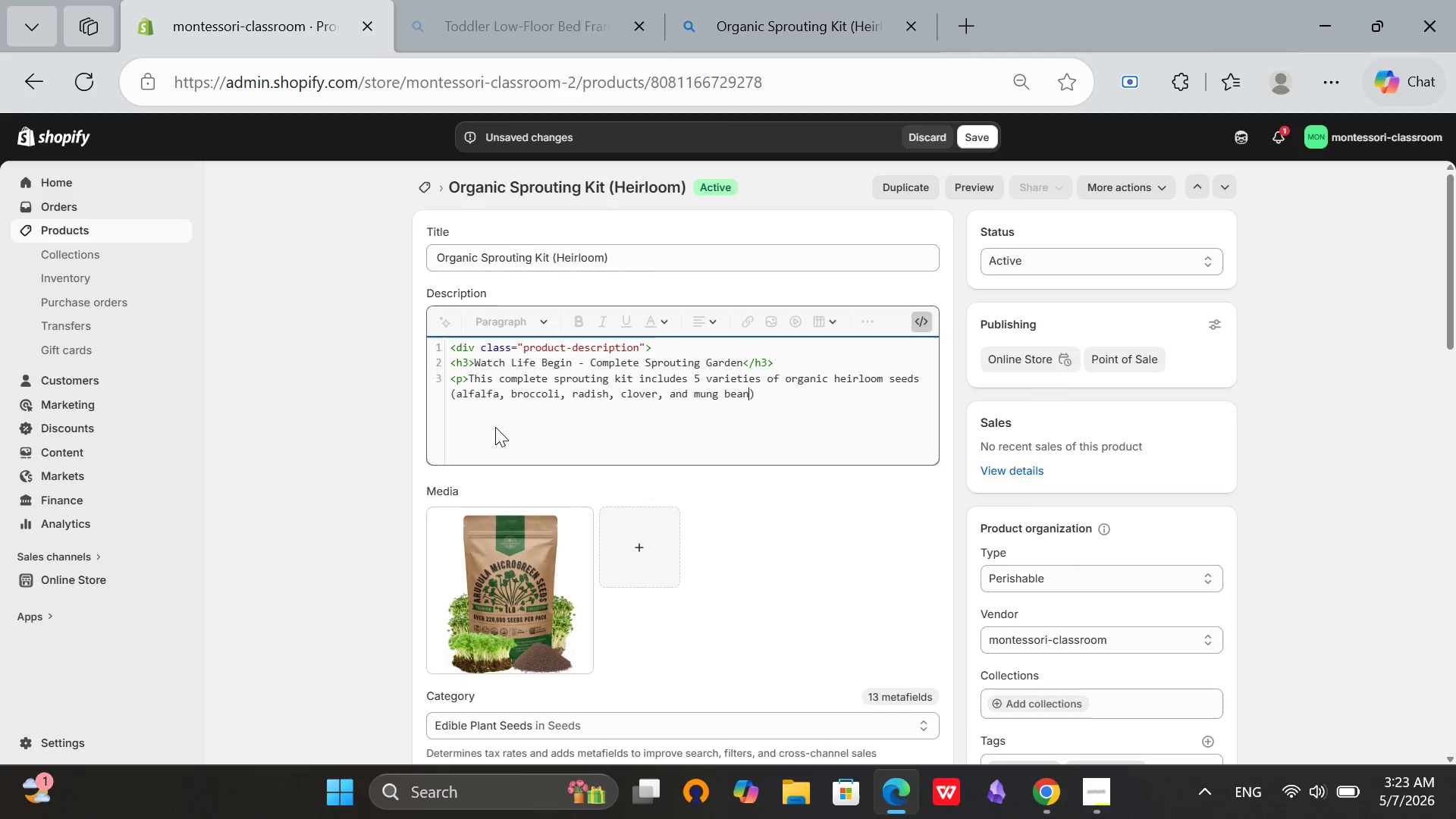 
key(ArrowRight)
 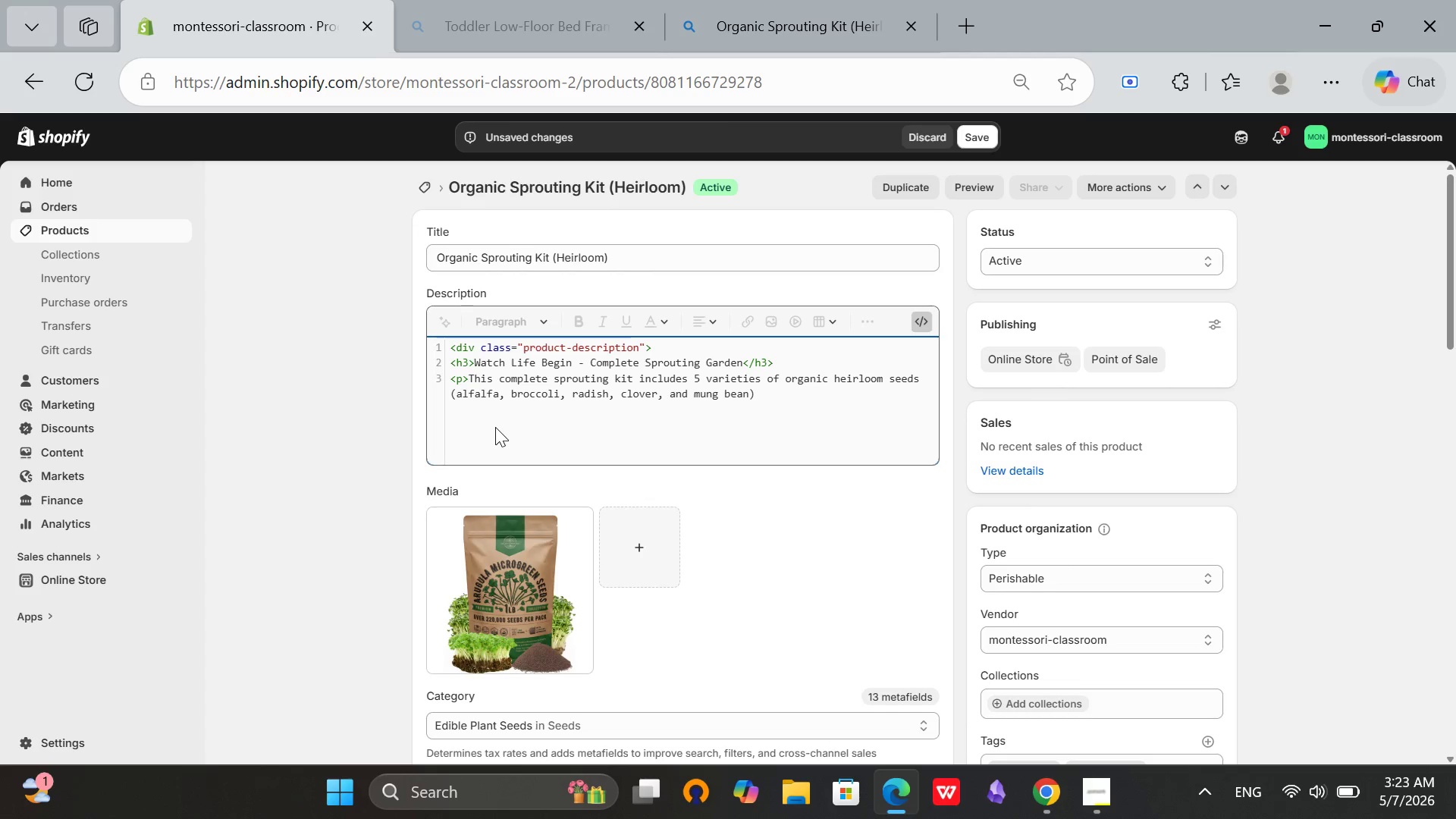 
type(, a glass sprouting)
 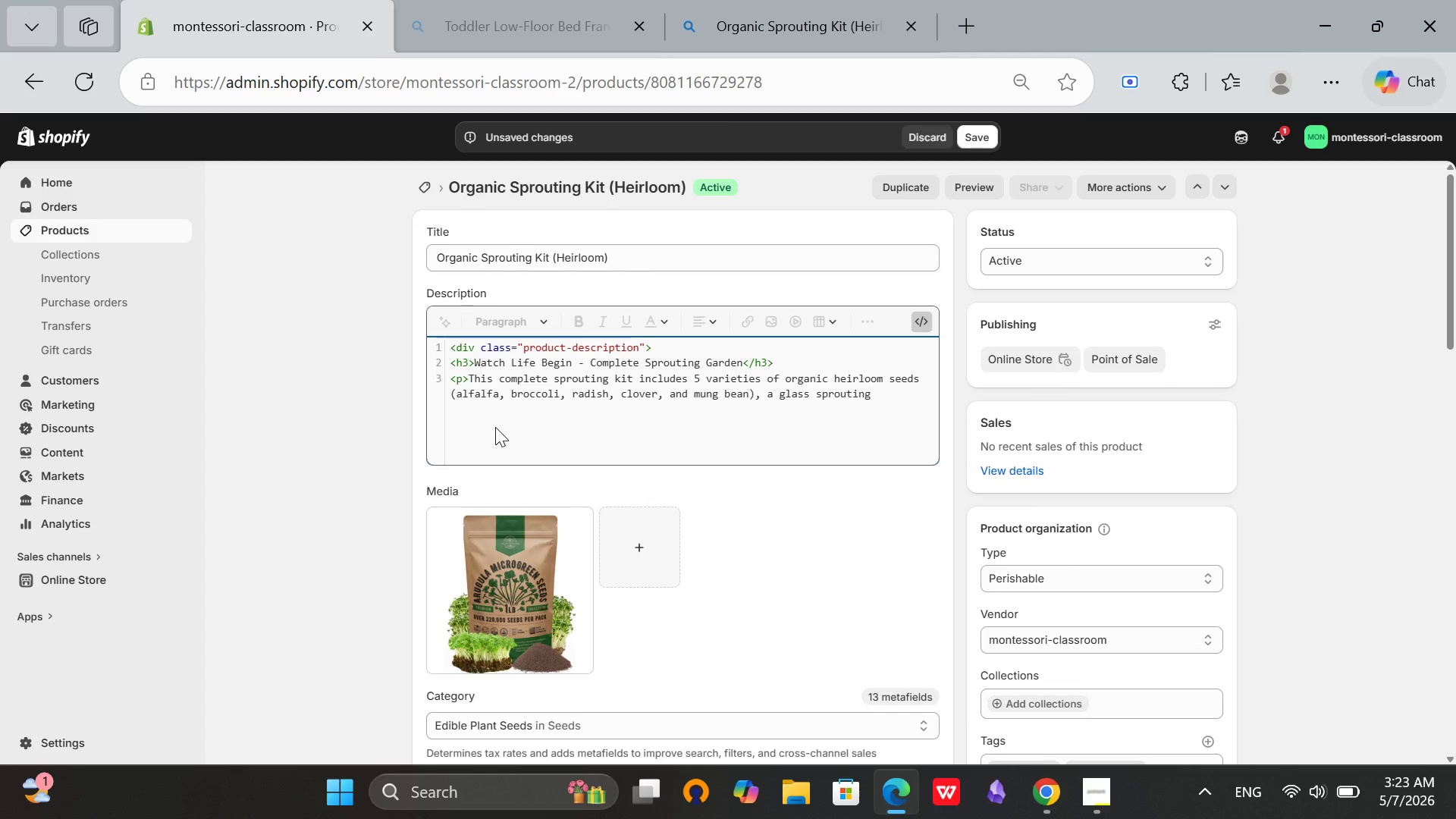 
type( jar, mesh)
 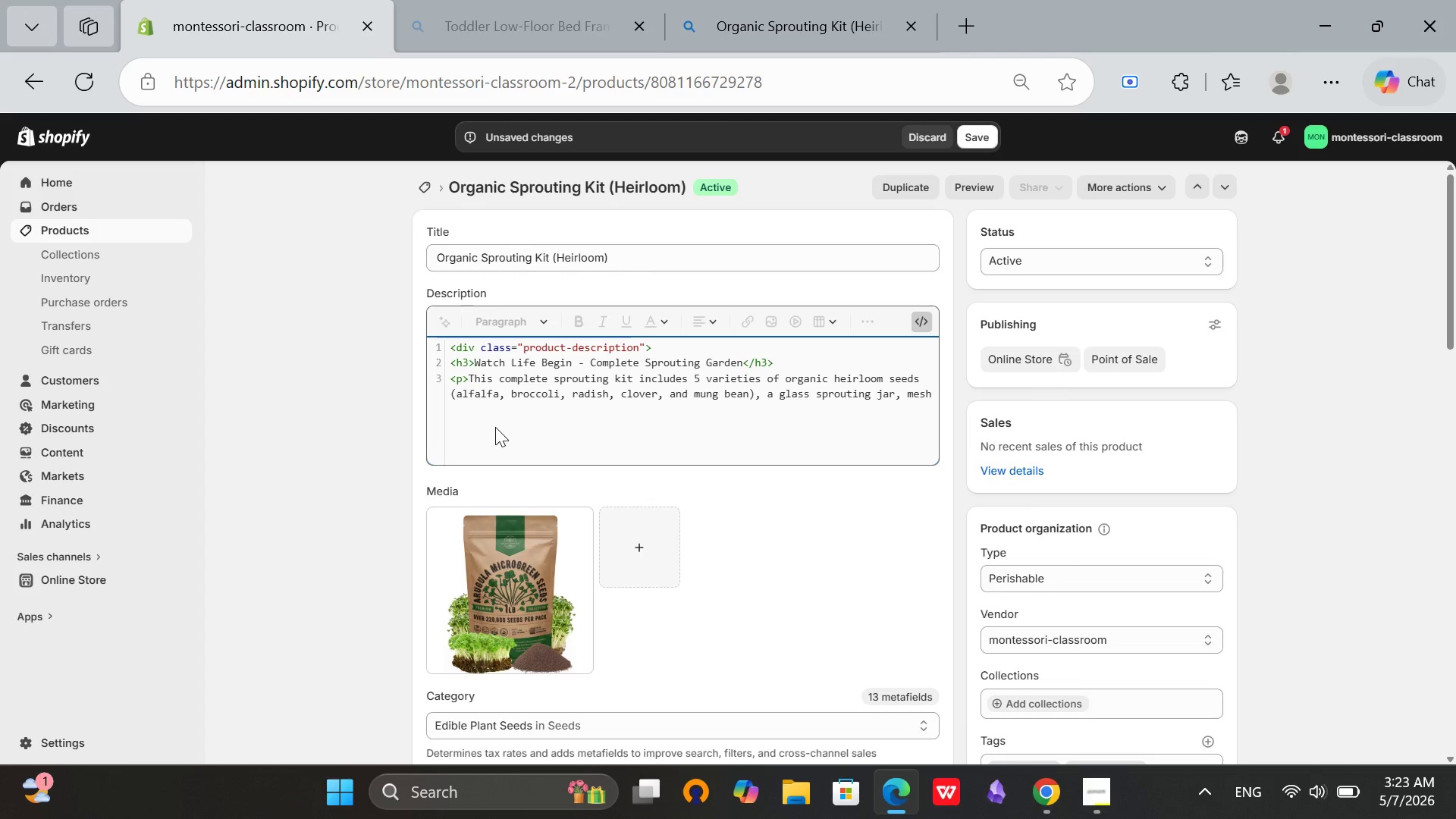 
type( lid, and wooden)
 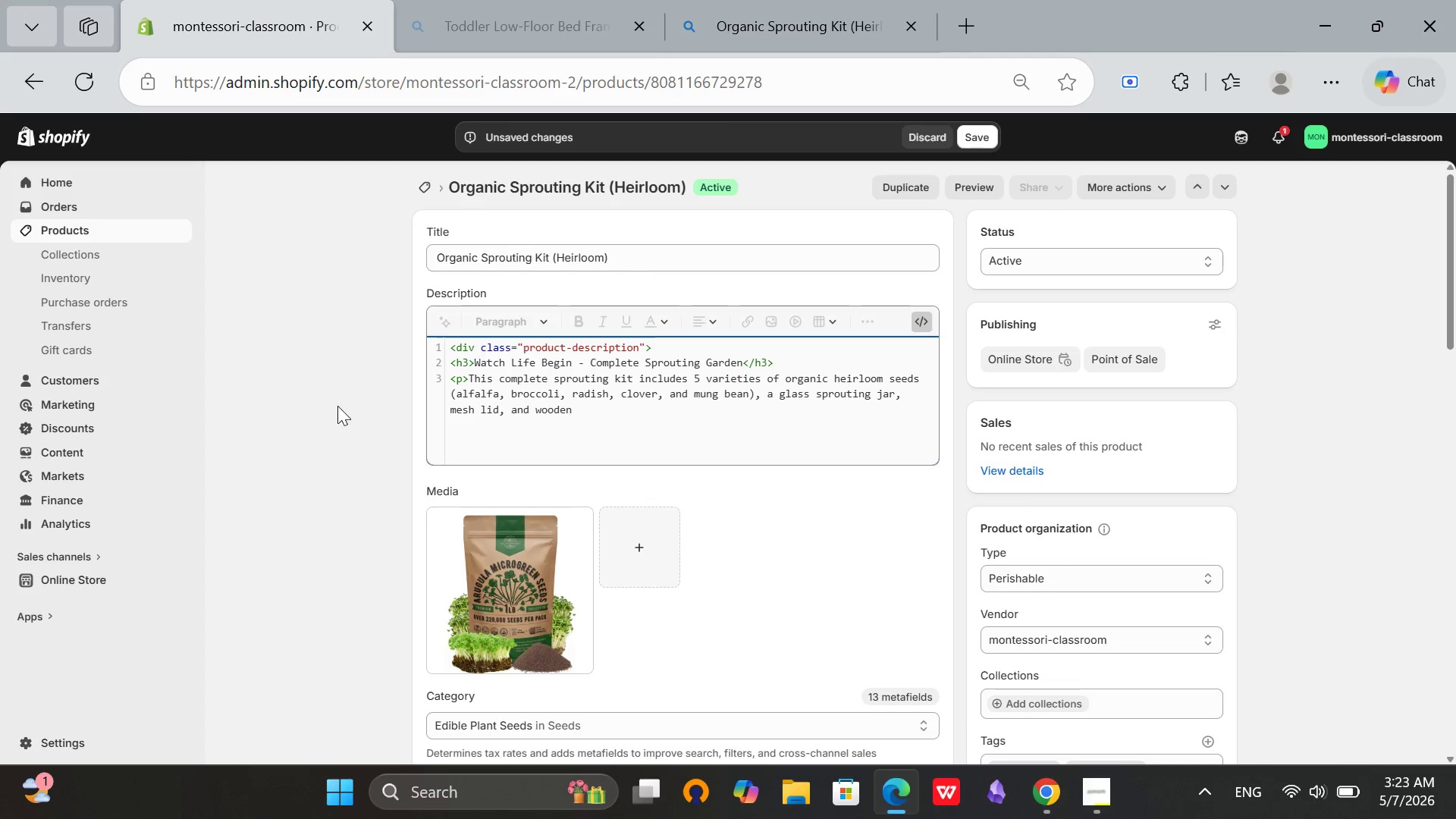 
type( stand. Children can )
 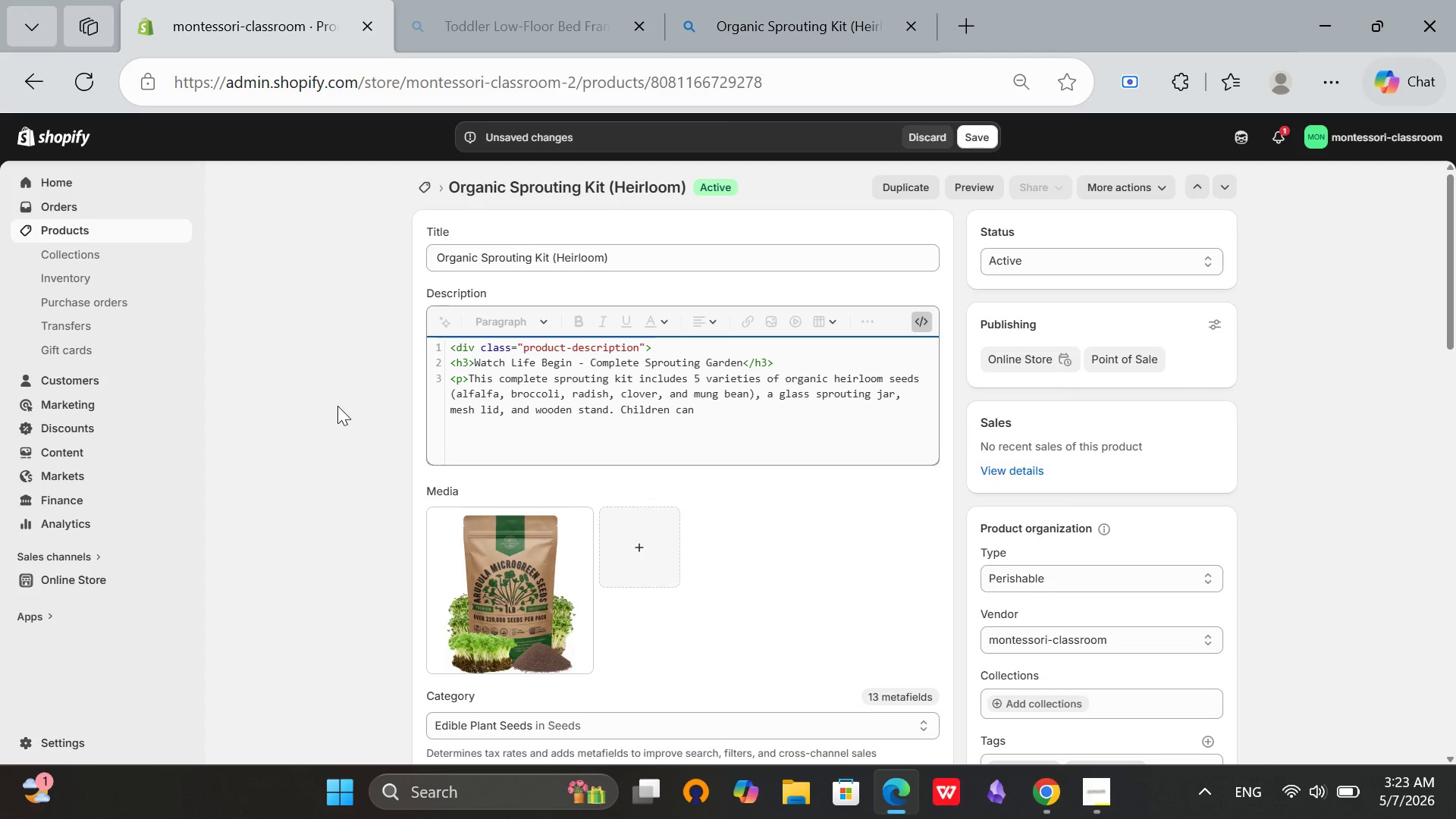 
type(observe the cim)
key(Backspace)
key(Backspace)
type(omplete plant life cycle in )
 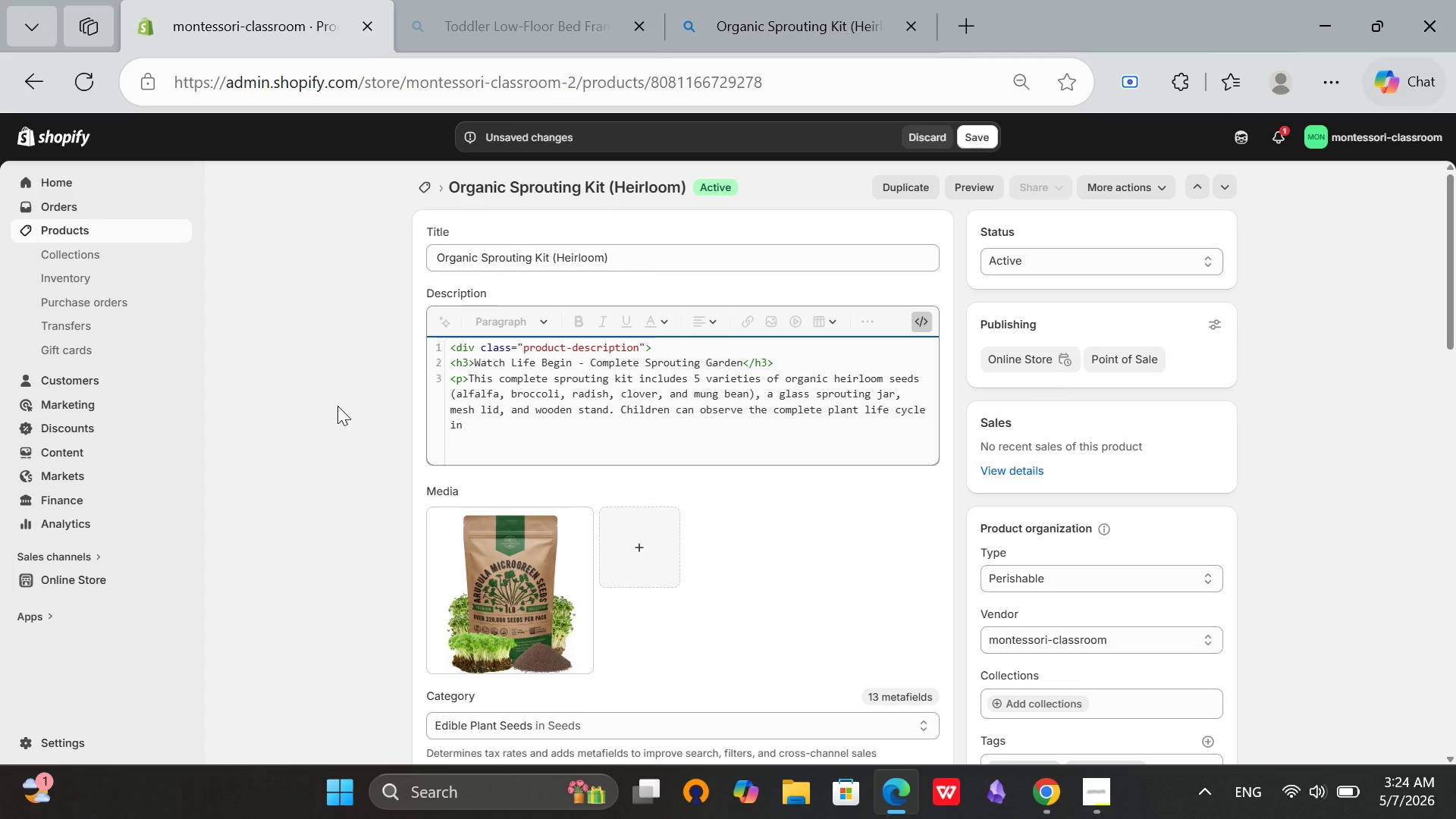 
type(3-5 days.)
 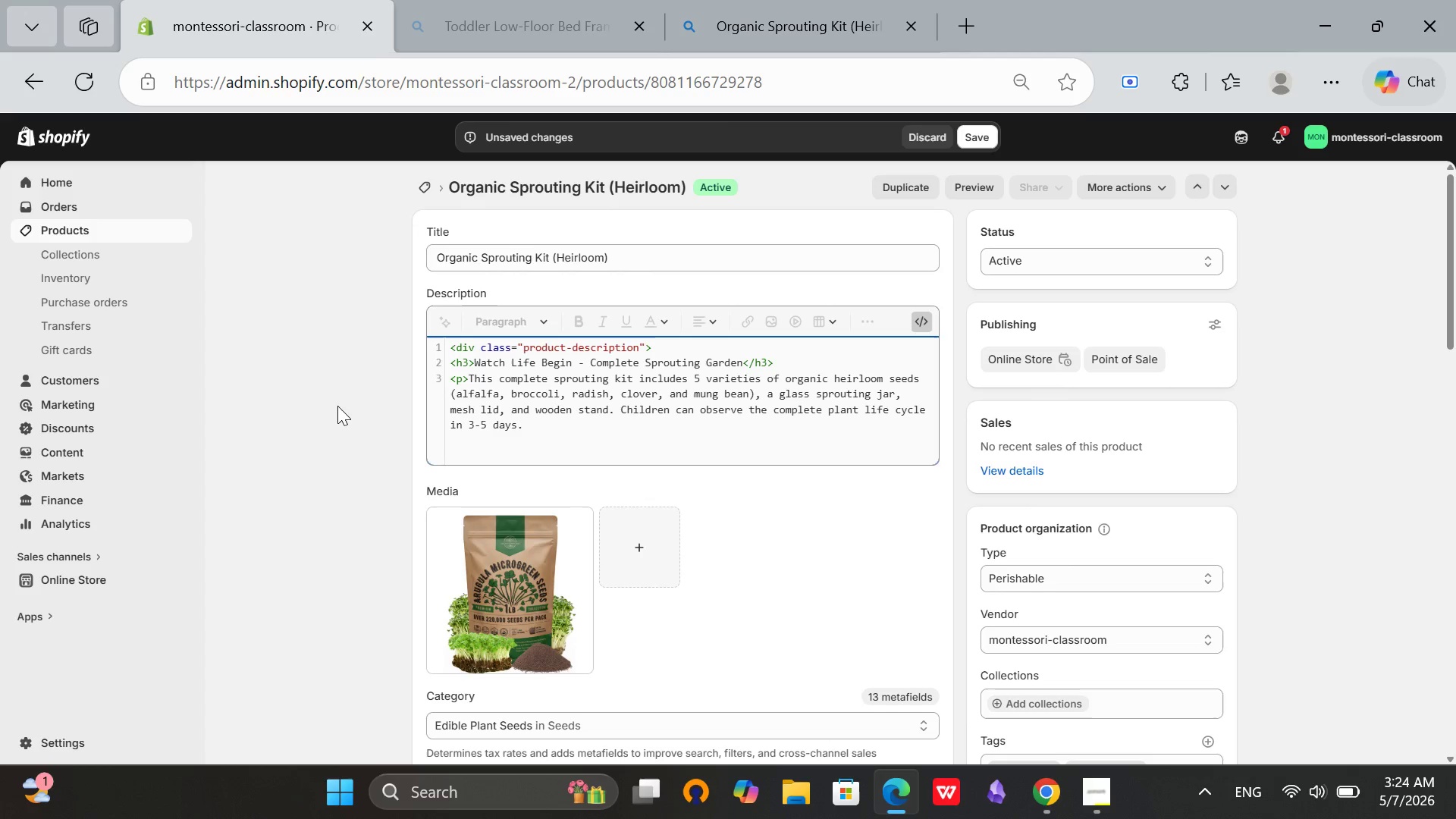 
key(Shift+Comma)
 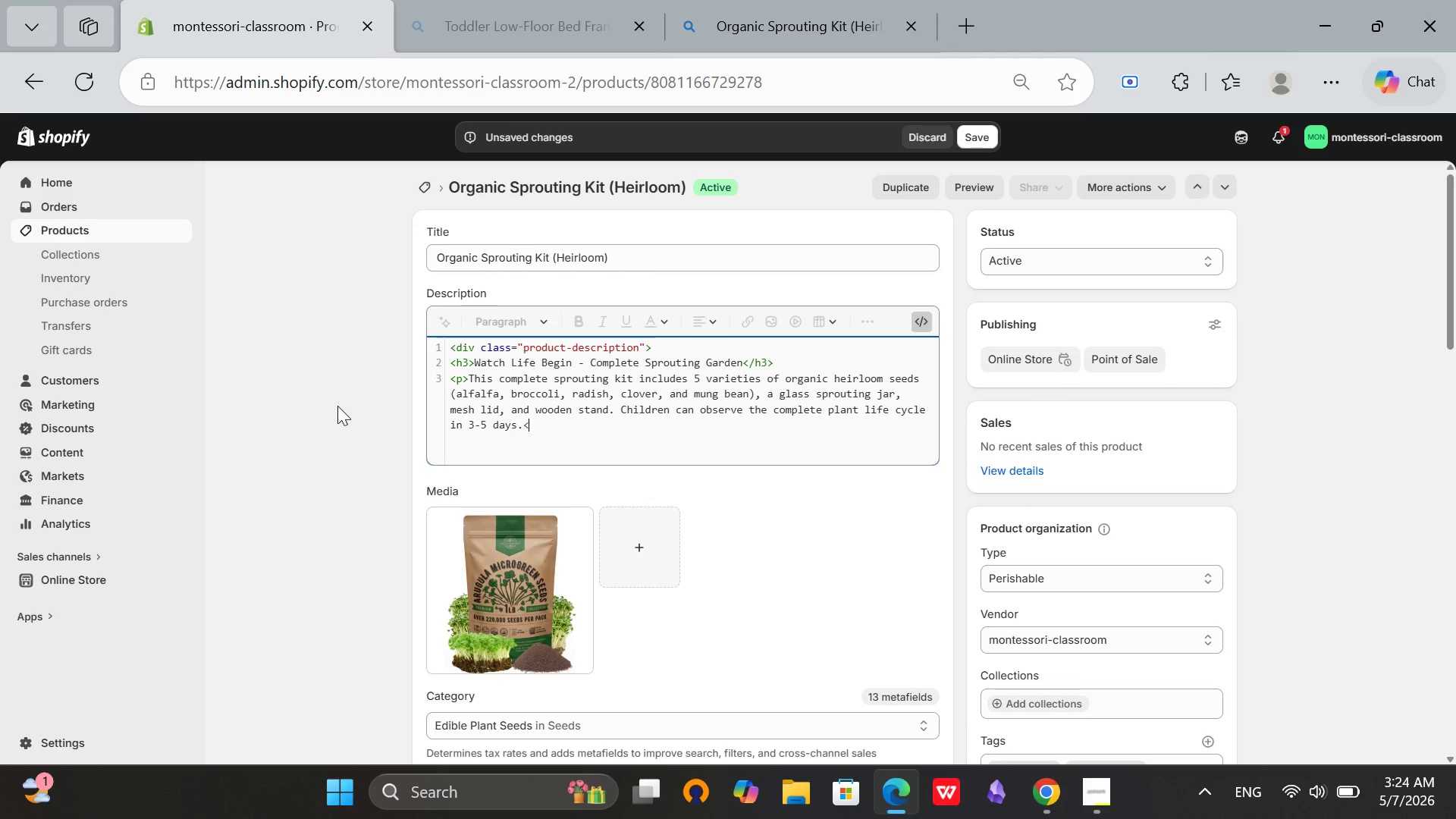 
key(Slash)
 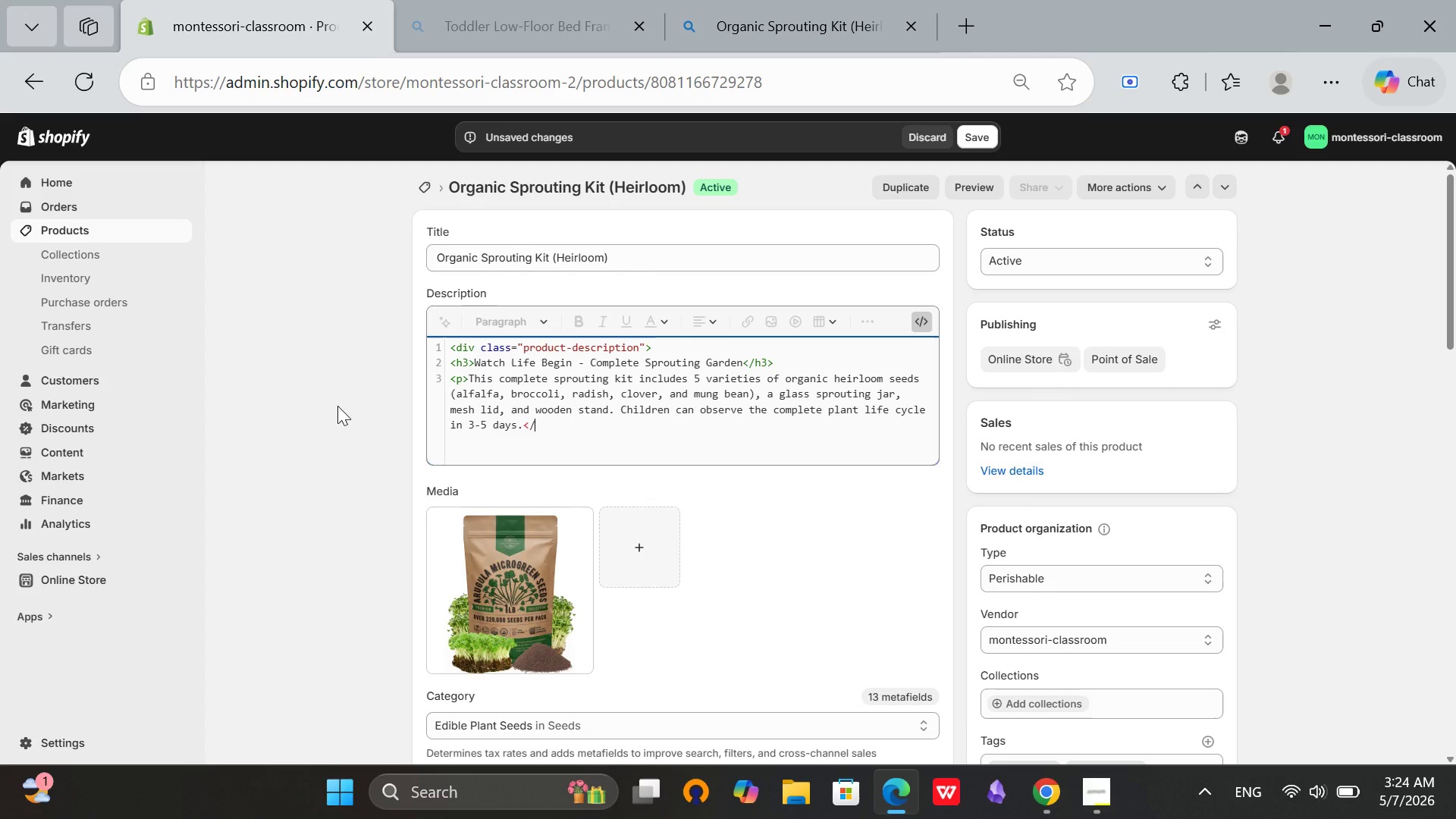 
key(P)
 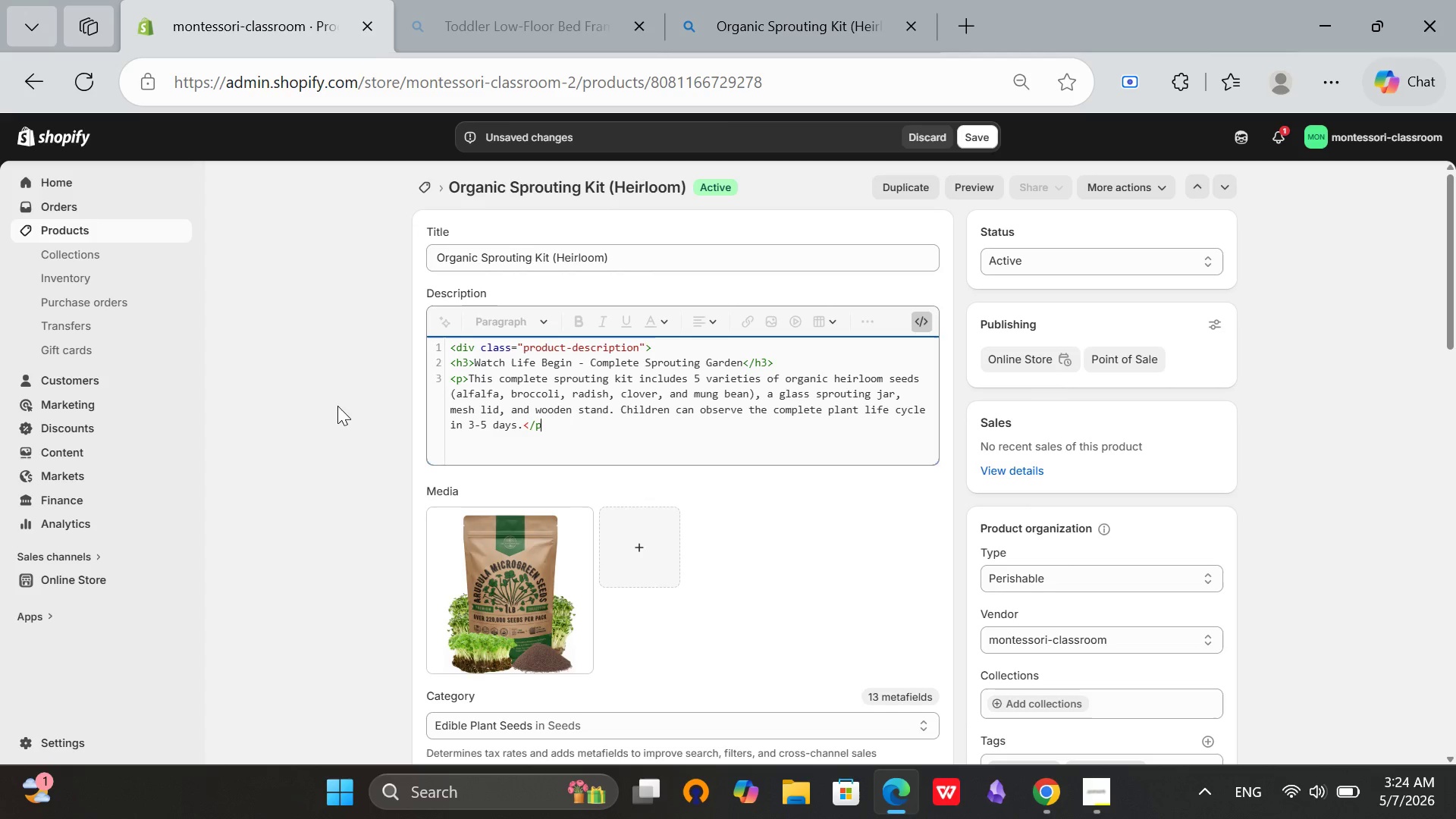 
key(Shift+ShiftRight)
 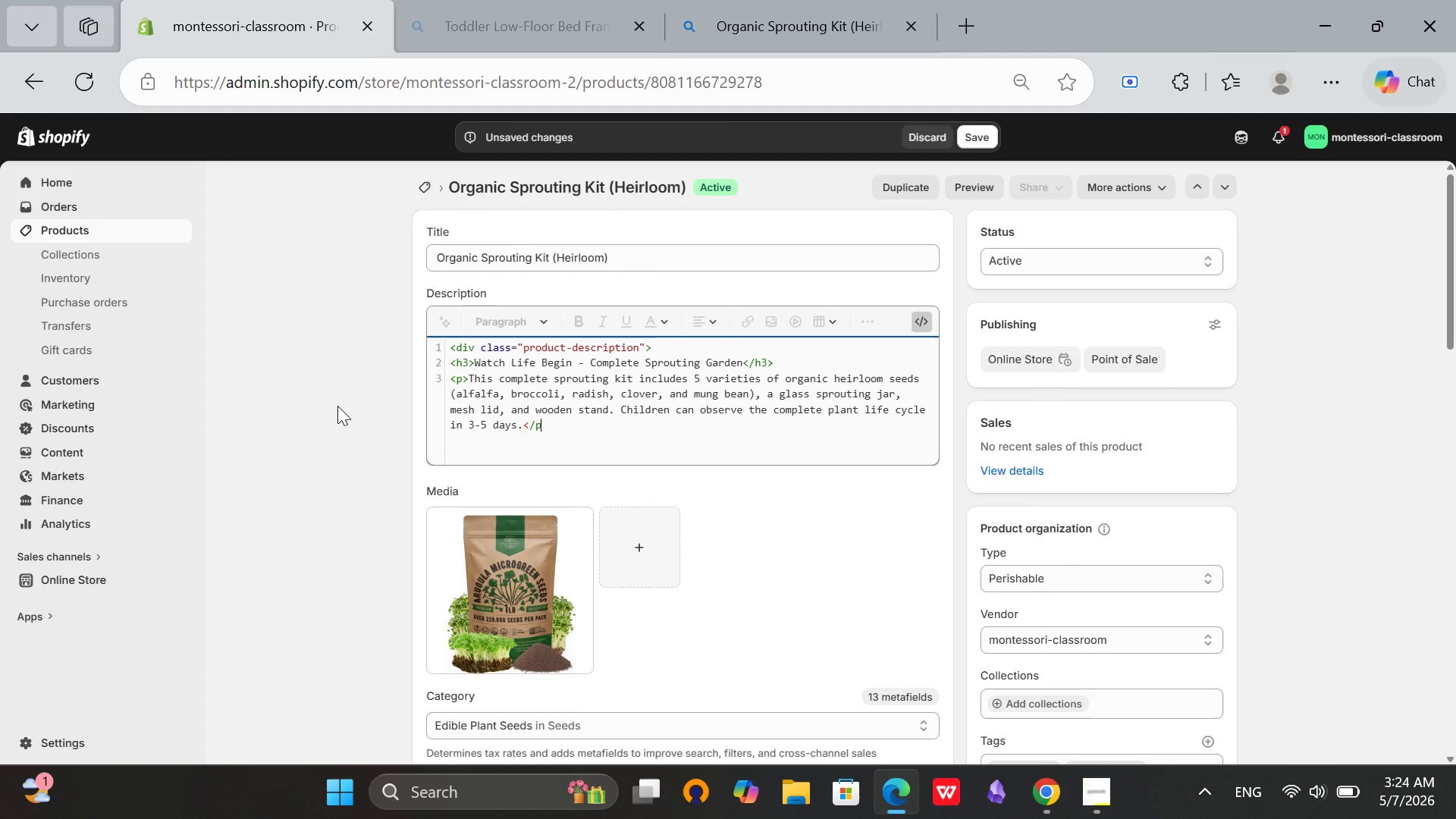 
key(Shift+Period)
 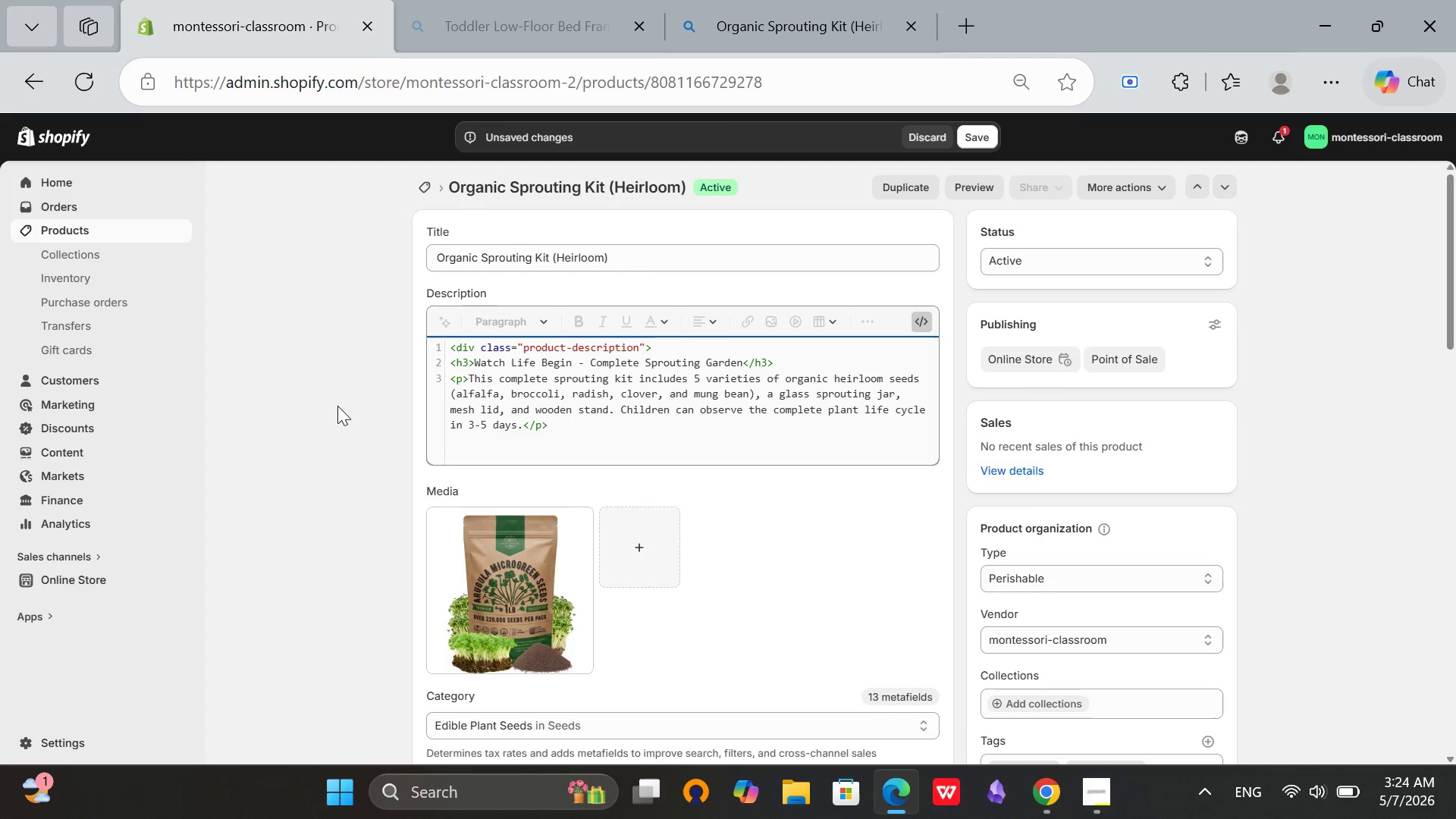 
key(Enter)
 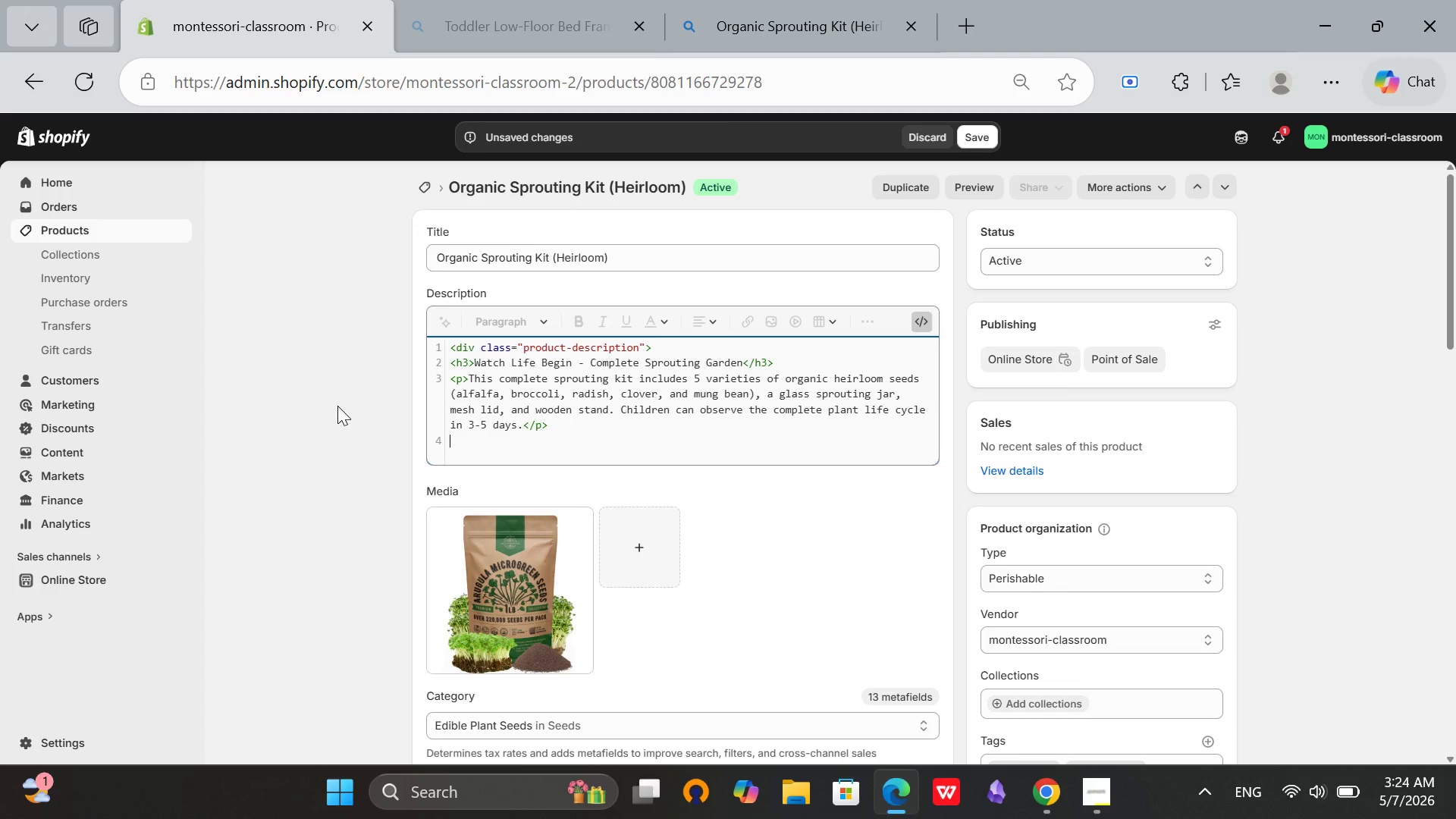 
type(<h4>Product Highlights:</h4>)
 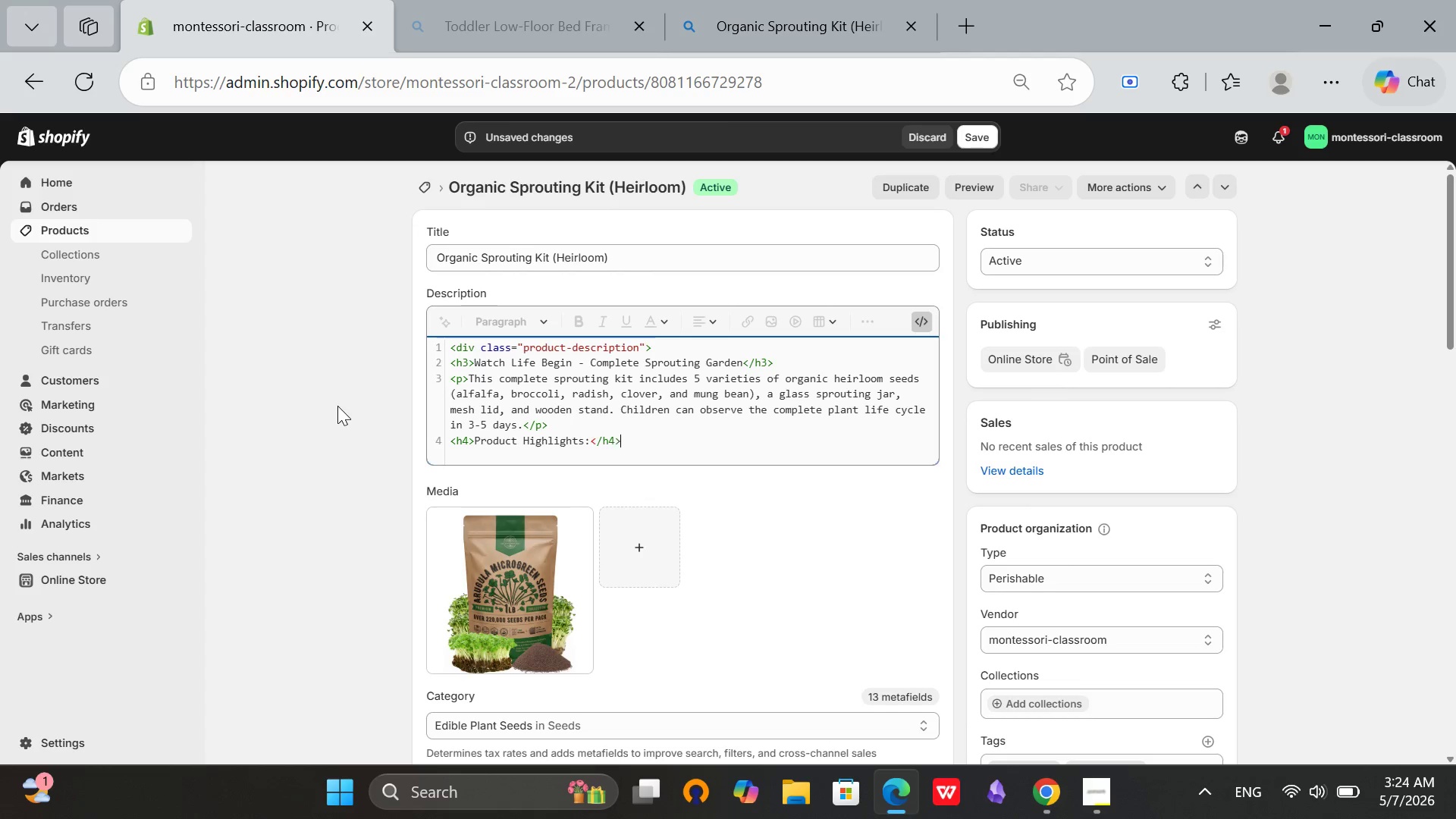 
key(Enter)
 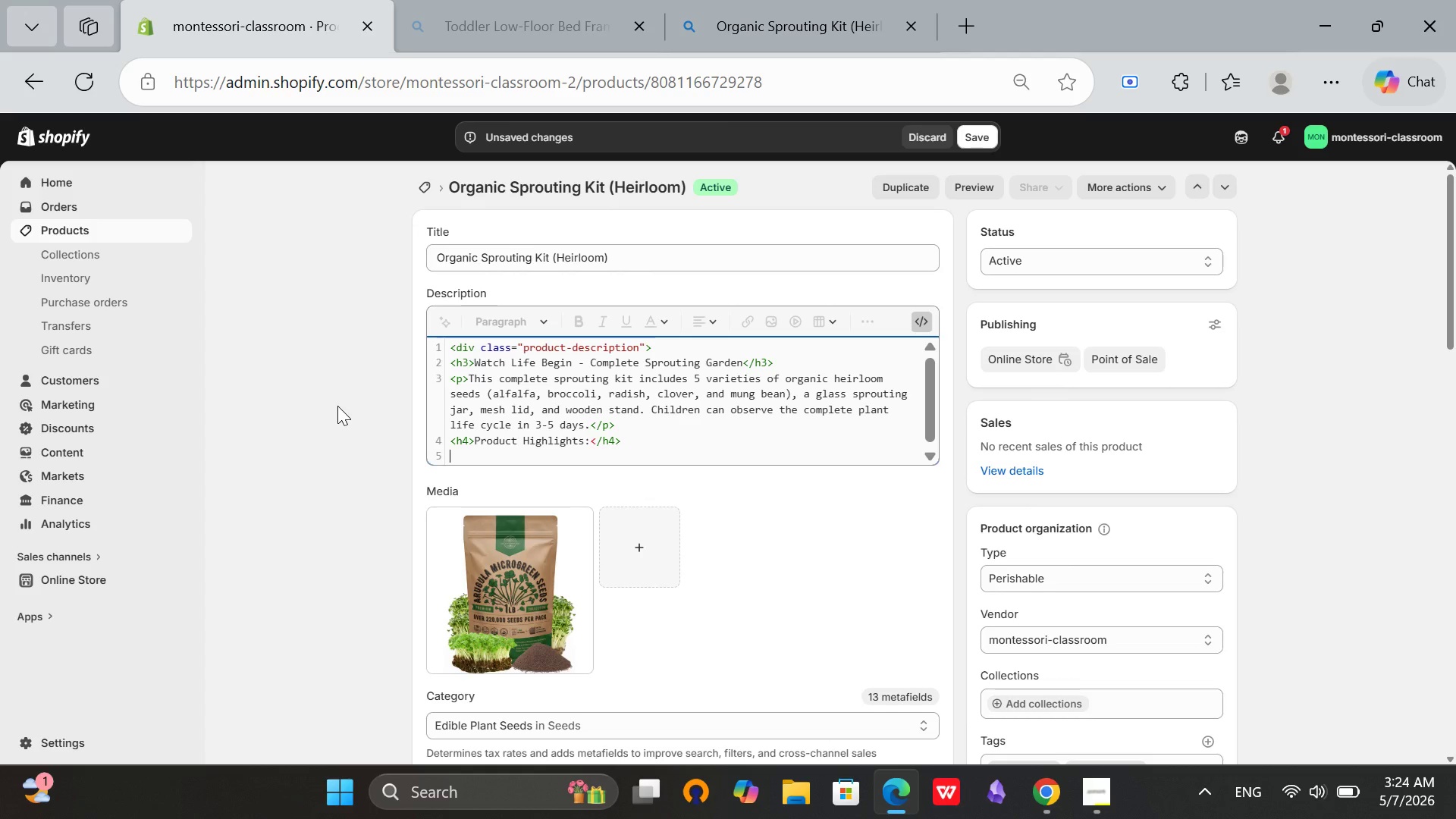 
type(<ul>)
 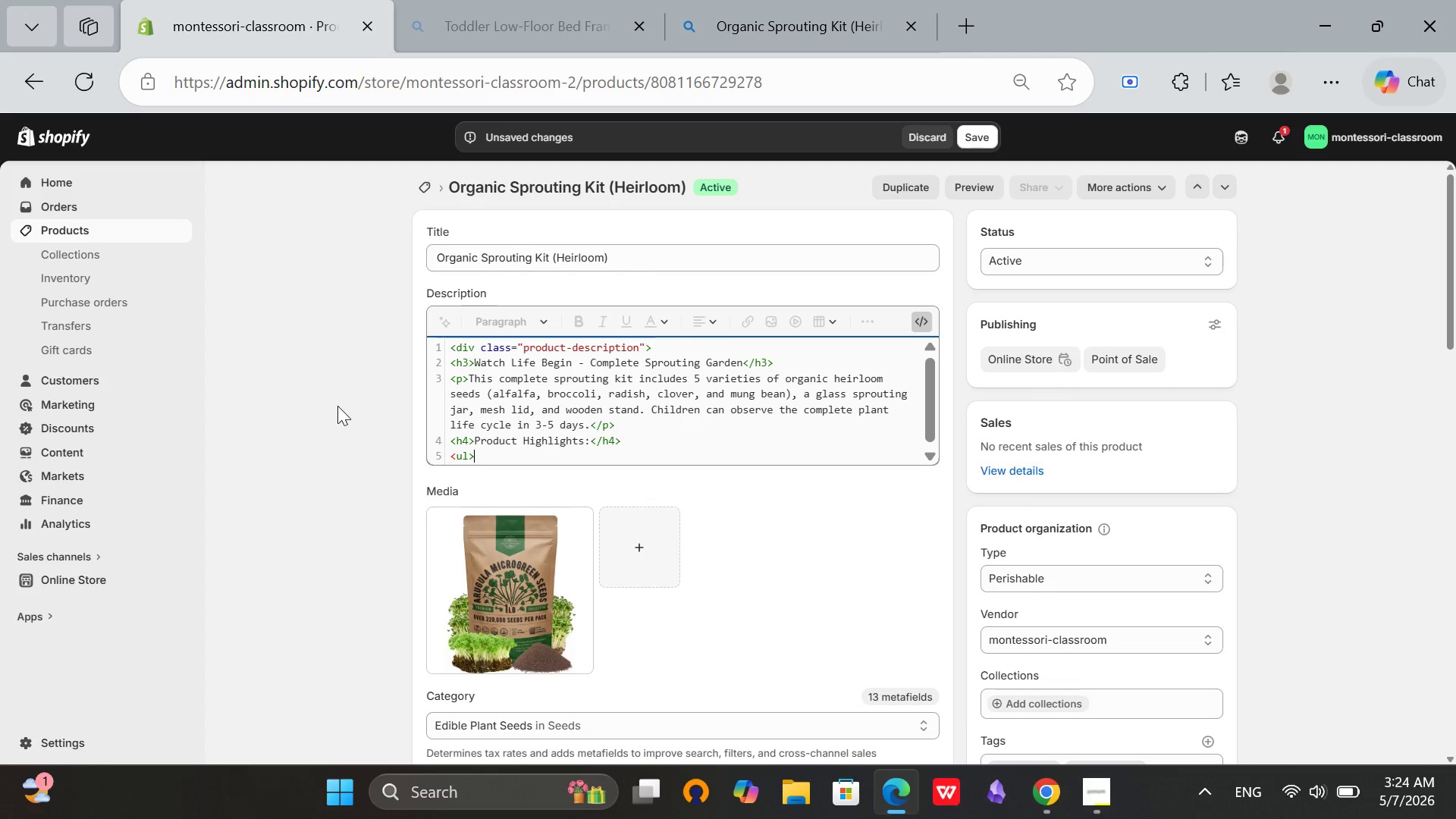 
key(Enter)
 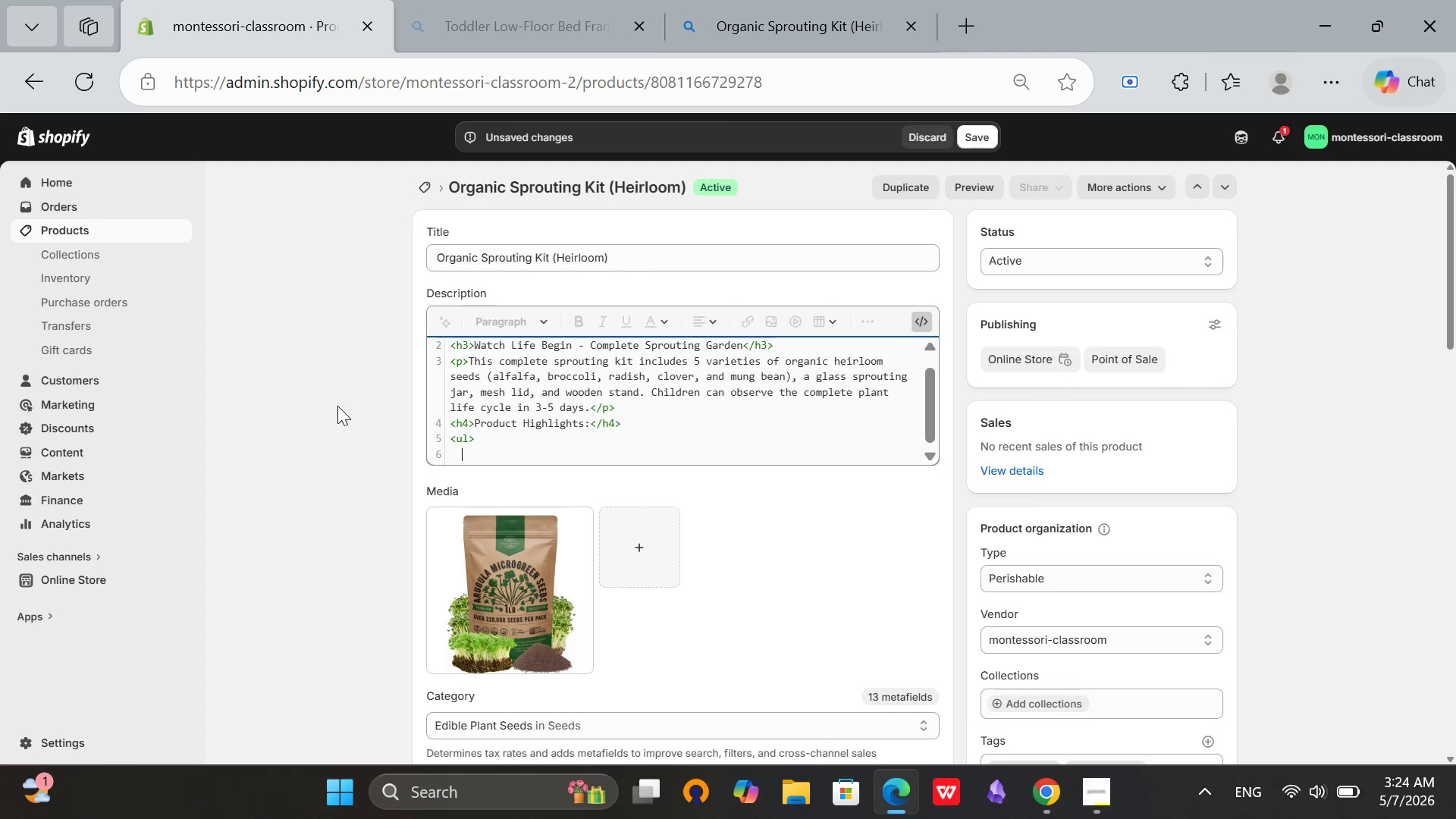 
type(<li>5 varieties )
 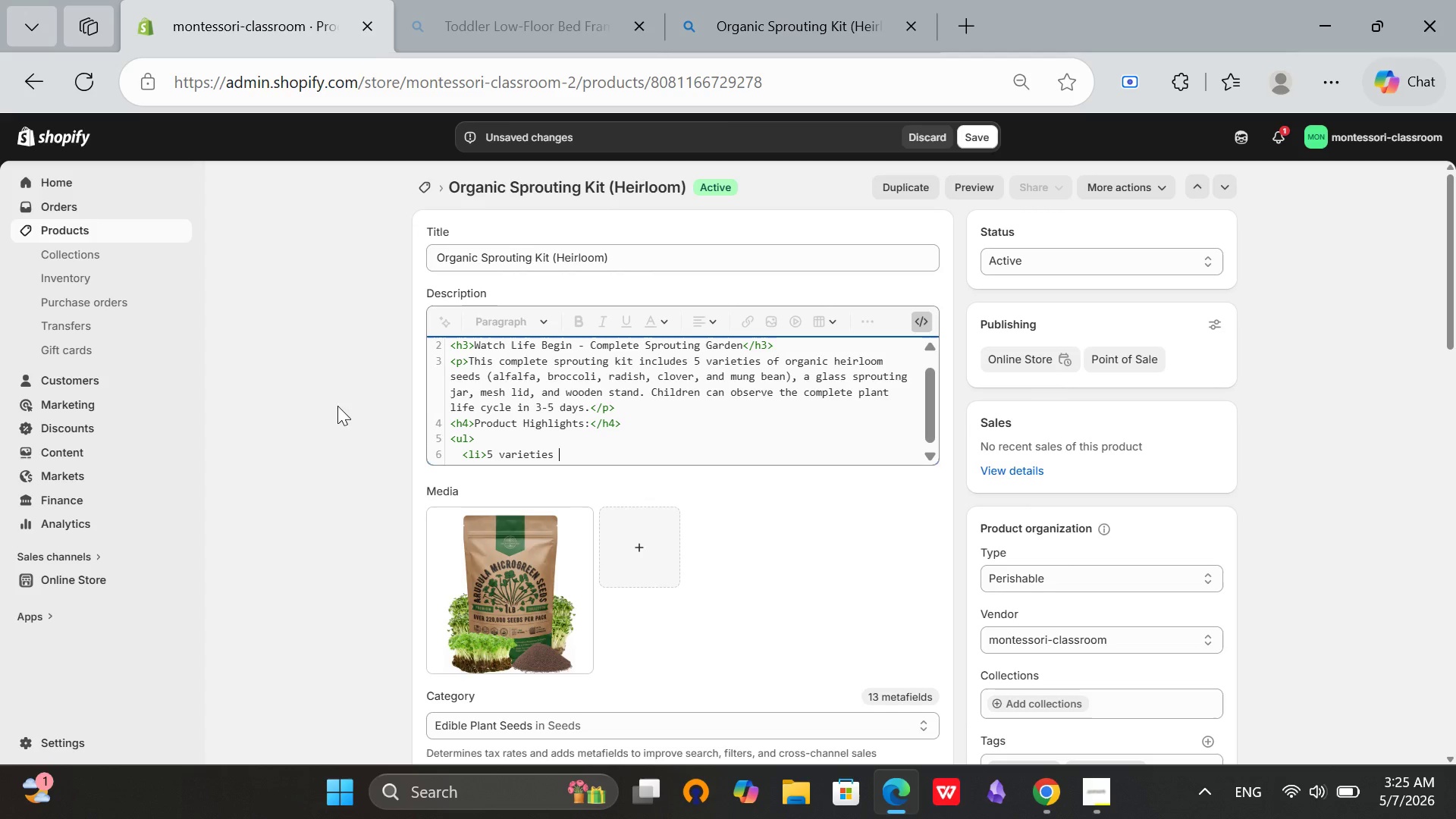 
wait(6.62)
 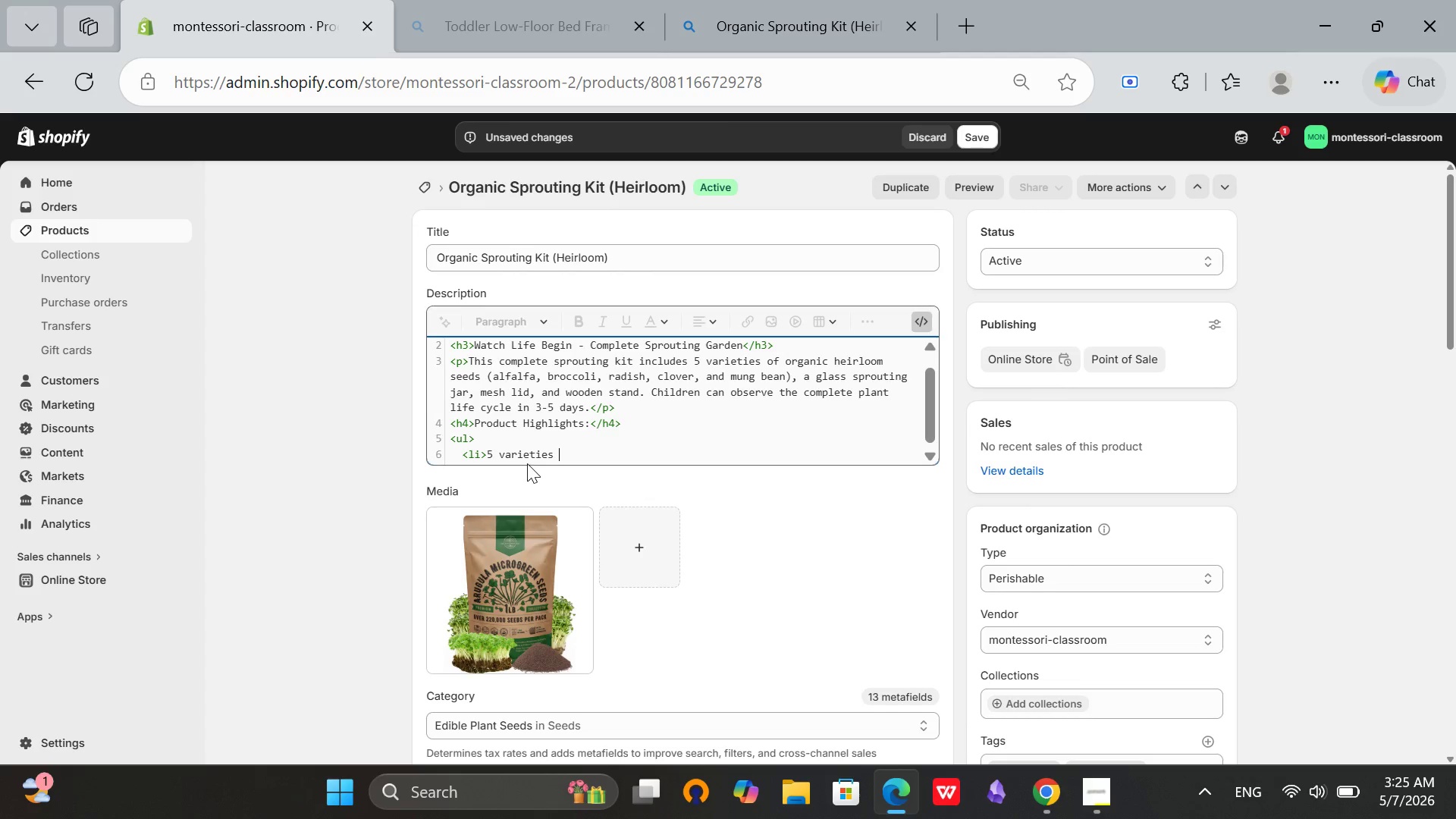 
type(of )
 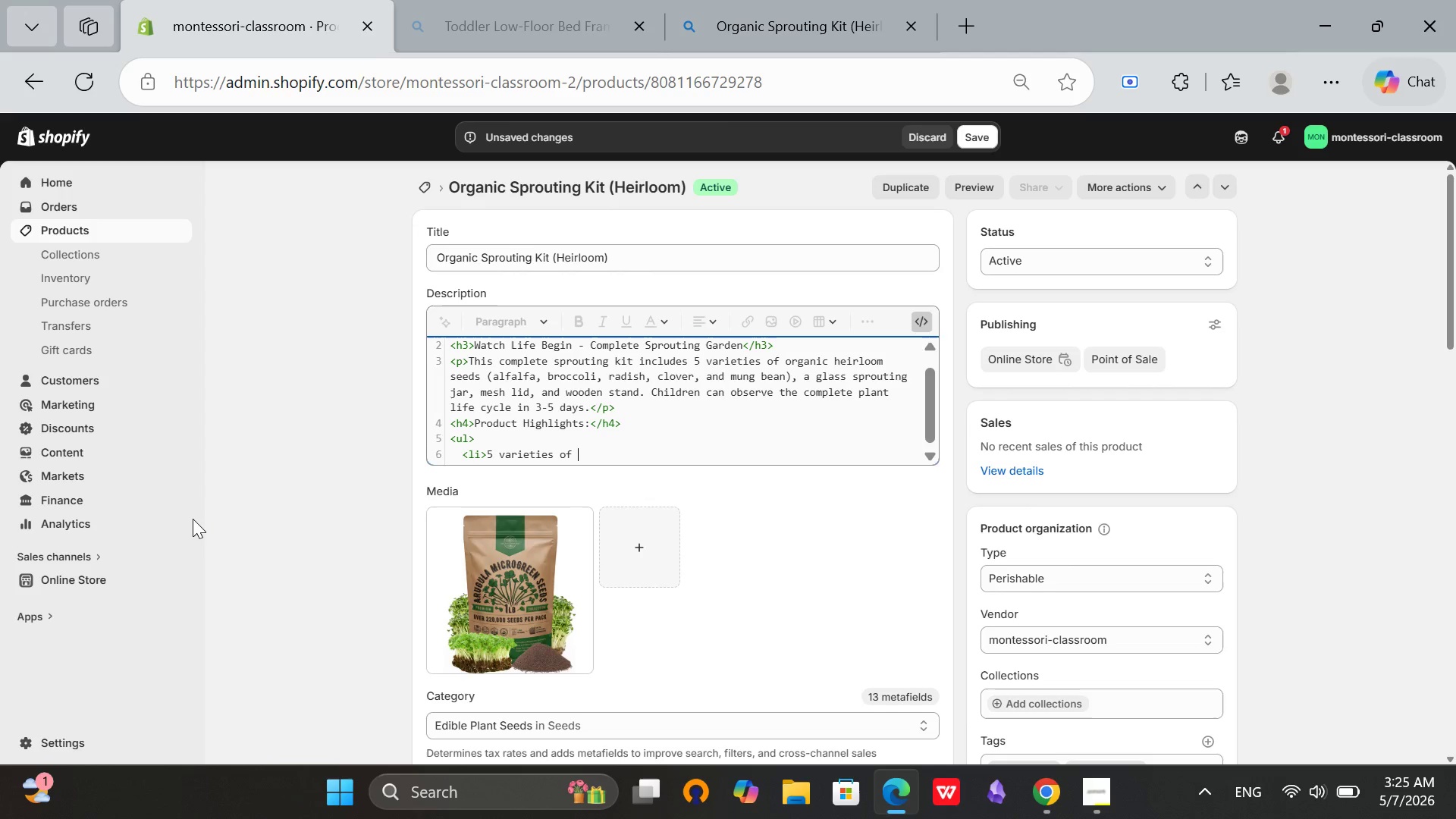 
type(organic, non-Gm)
key(Backspace)
type(MO heri)
key(Backspace)
key(Backspace)
type(irloom seeds</l)
 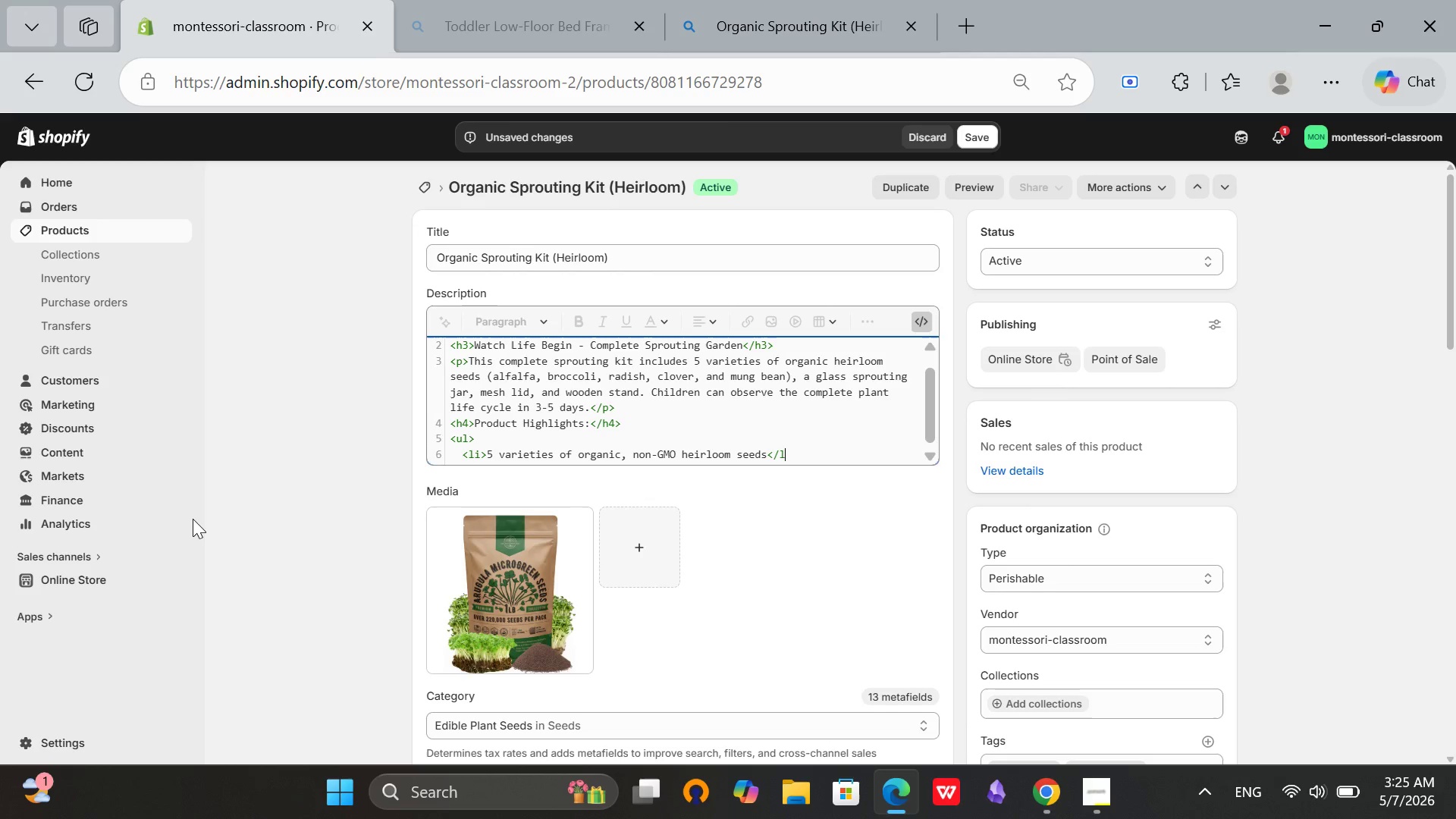 
wait(38.97)
 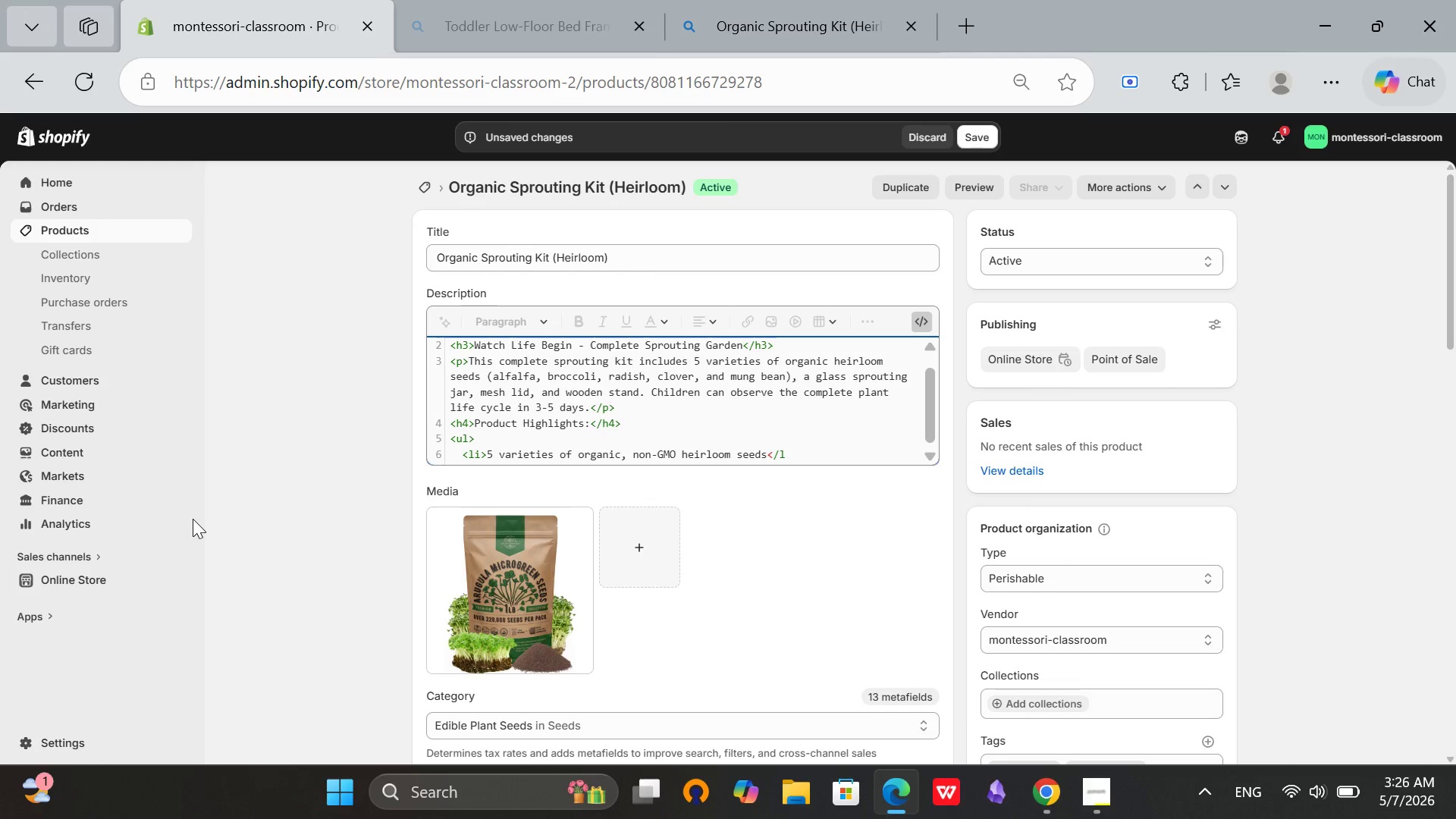 
type(li)
key(Backspace)
key(Backspace)
type(i>)
 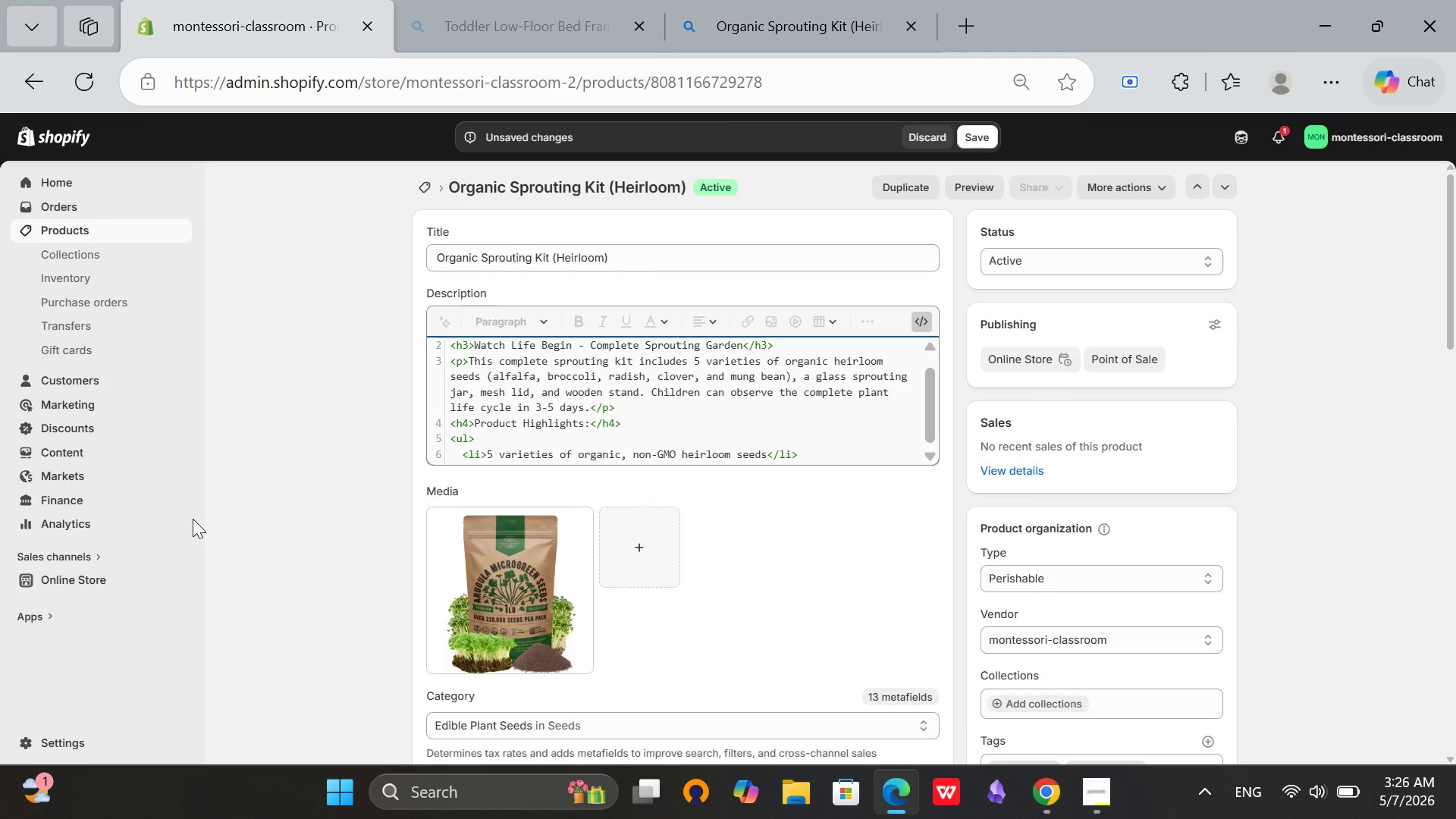 
key(Enter)
 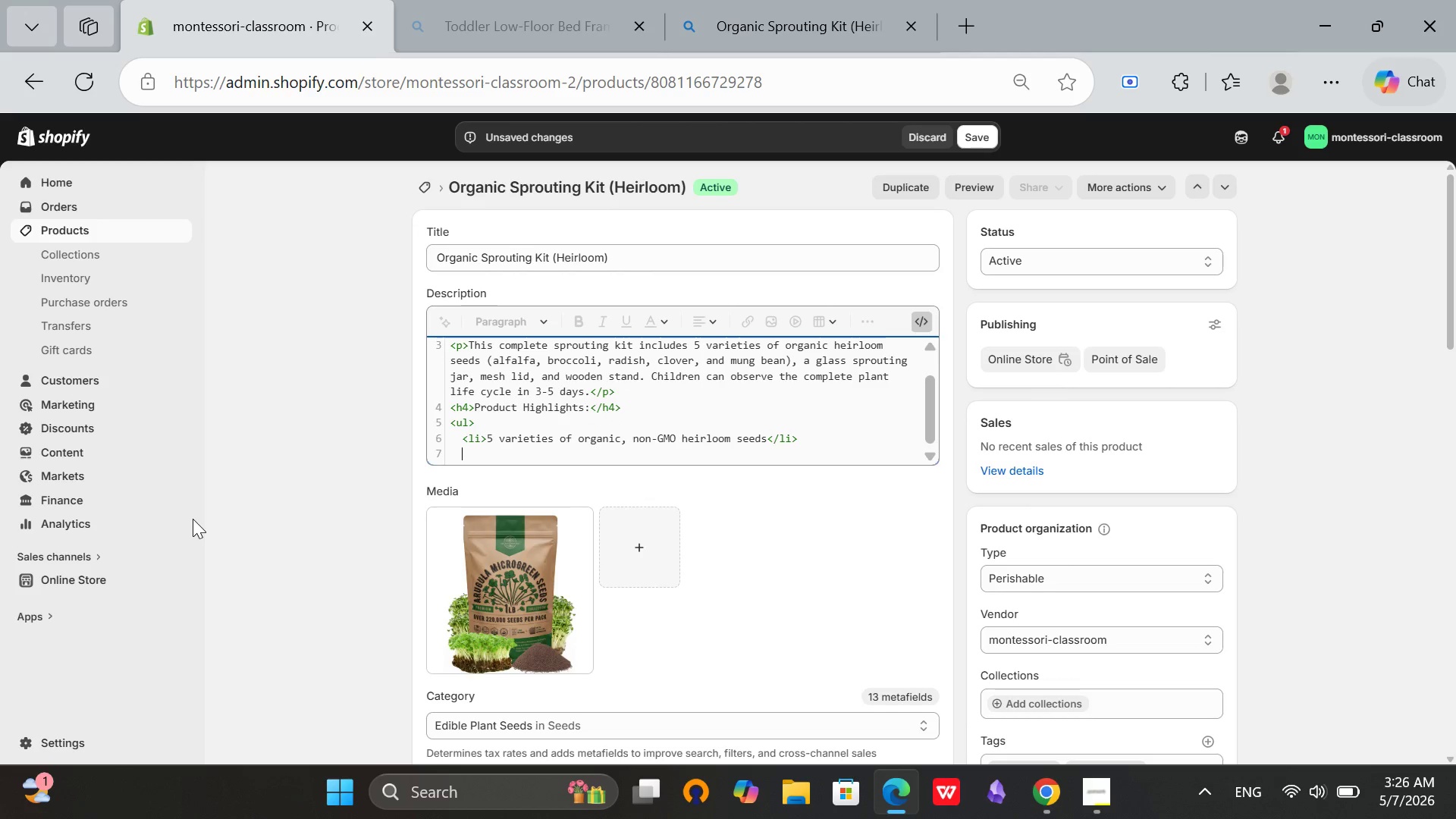 
type(<li>1L glass )
 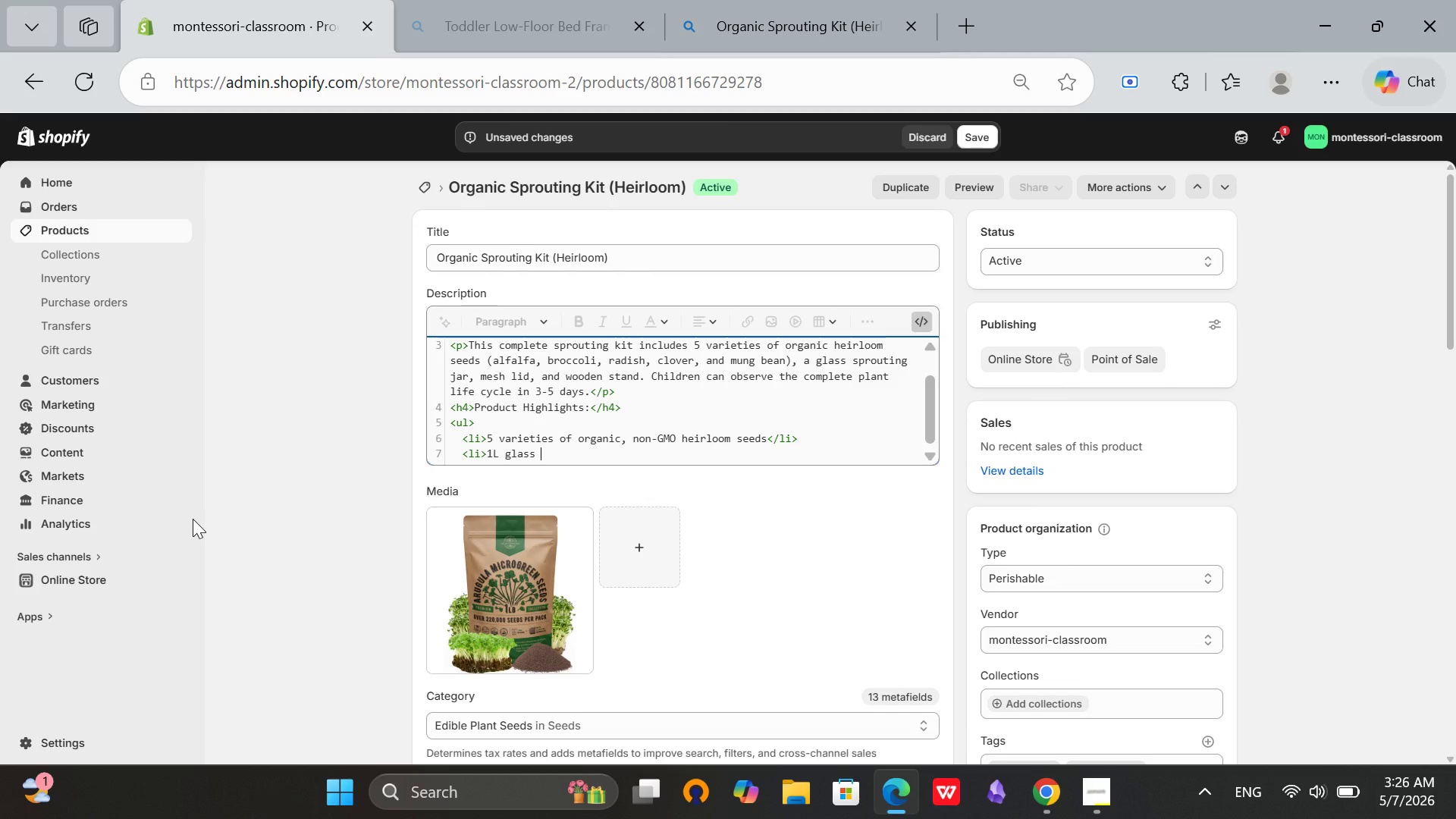 
wait(7.09)
 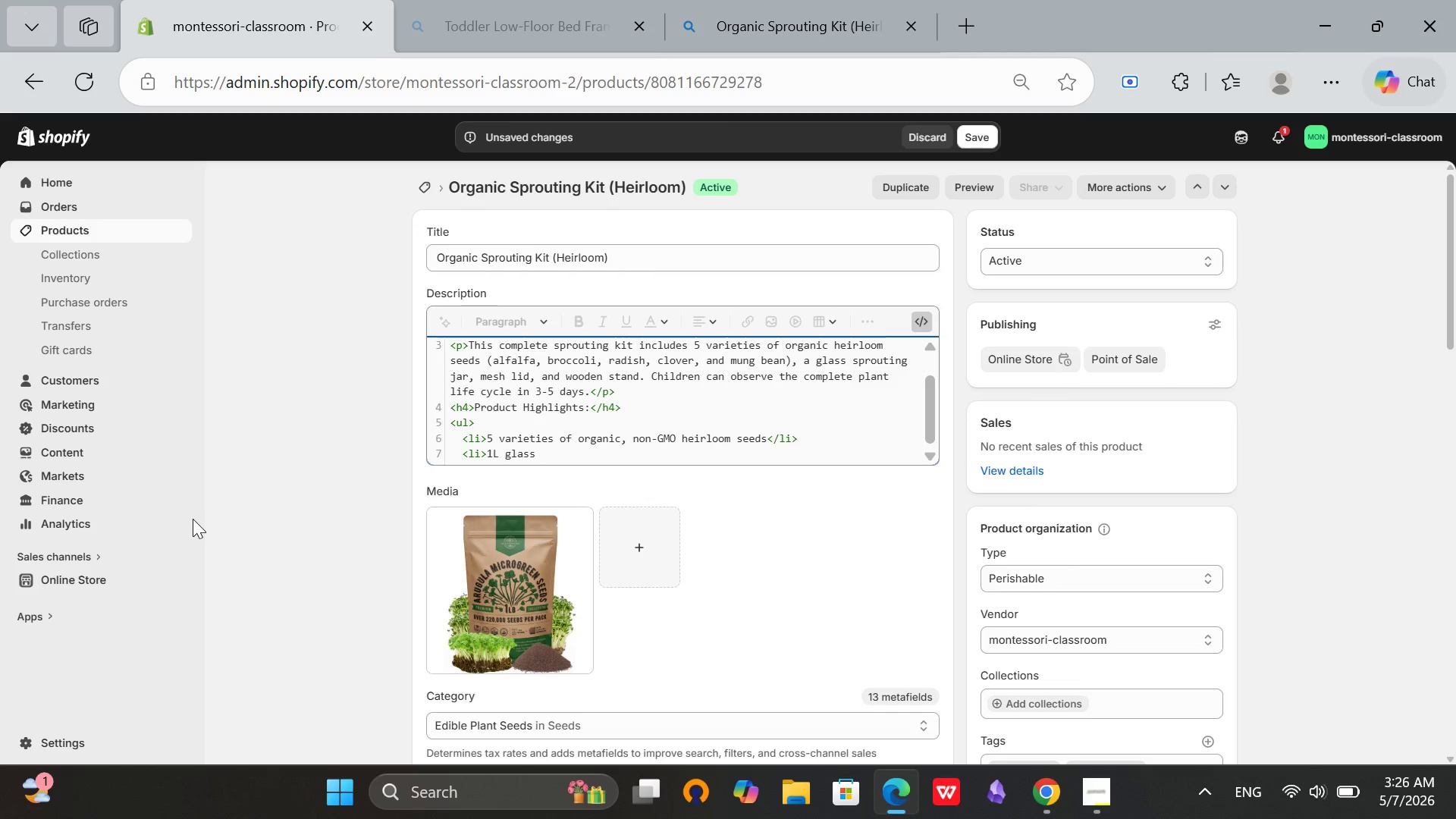 
type(sprouting jar with mess lid</li?)
 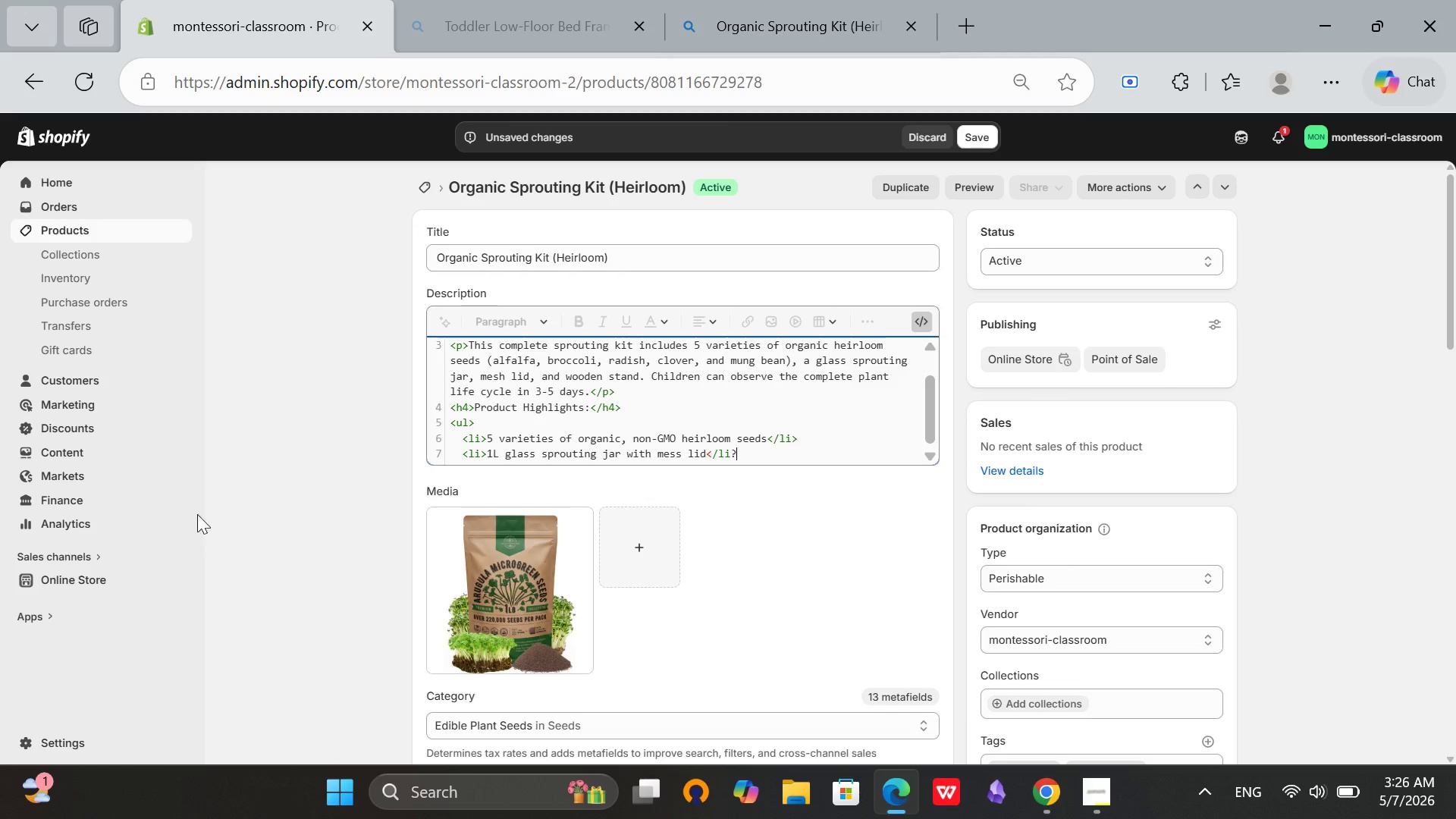 
key(Backspace)
 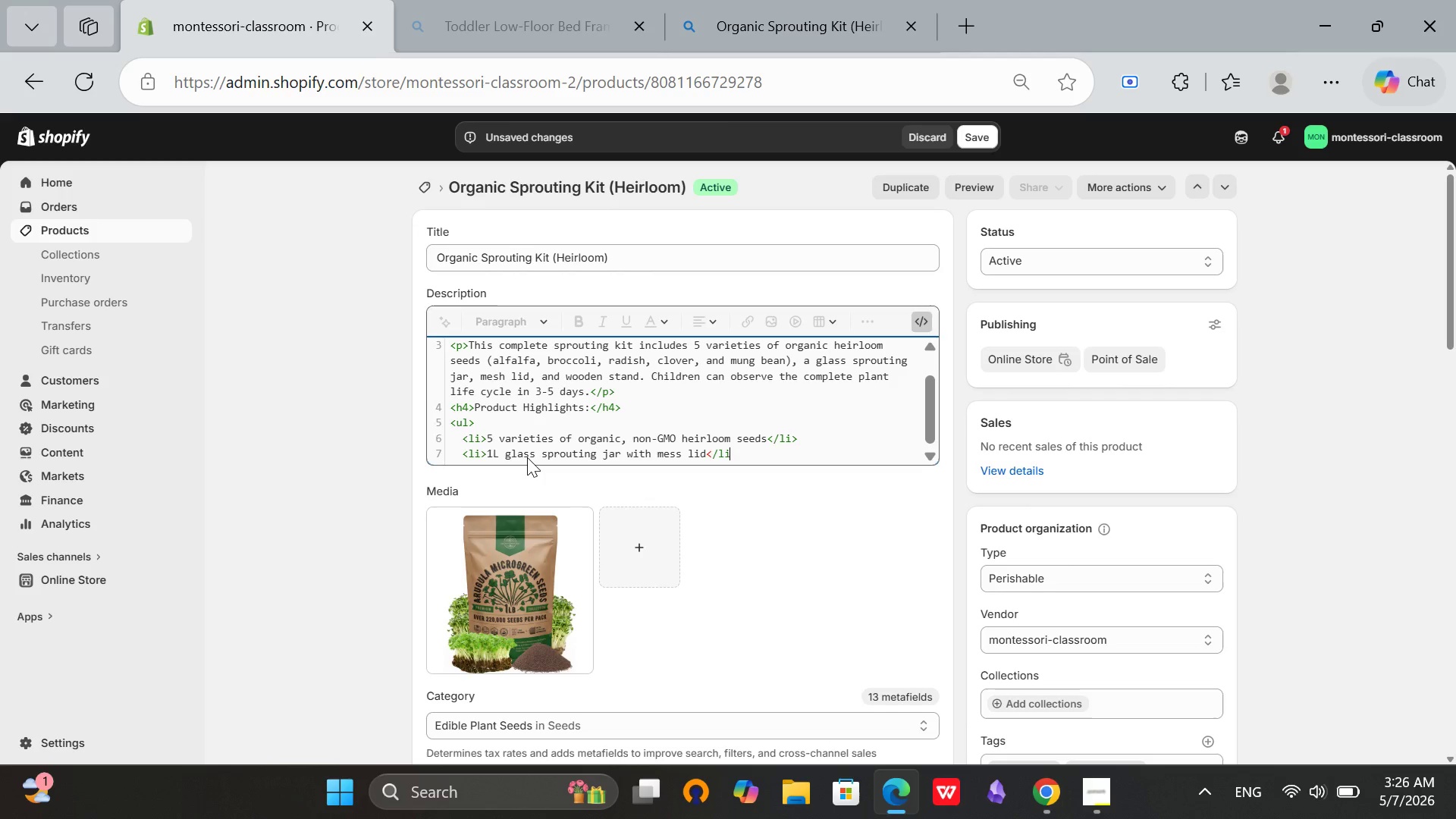 
key(Shift+ShiftRight)
 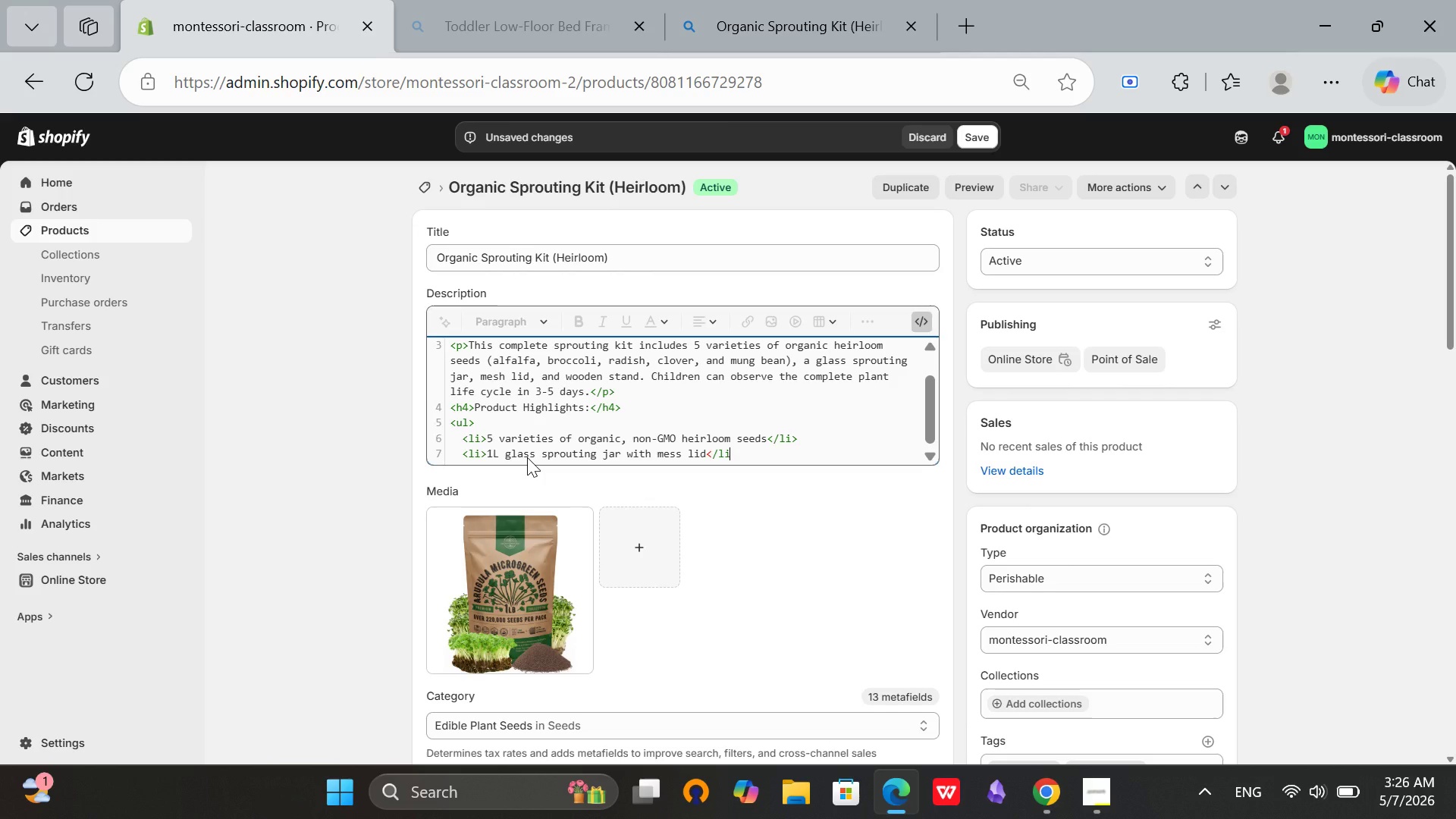 
key(Shift+Period)
 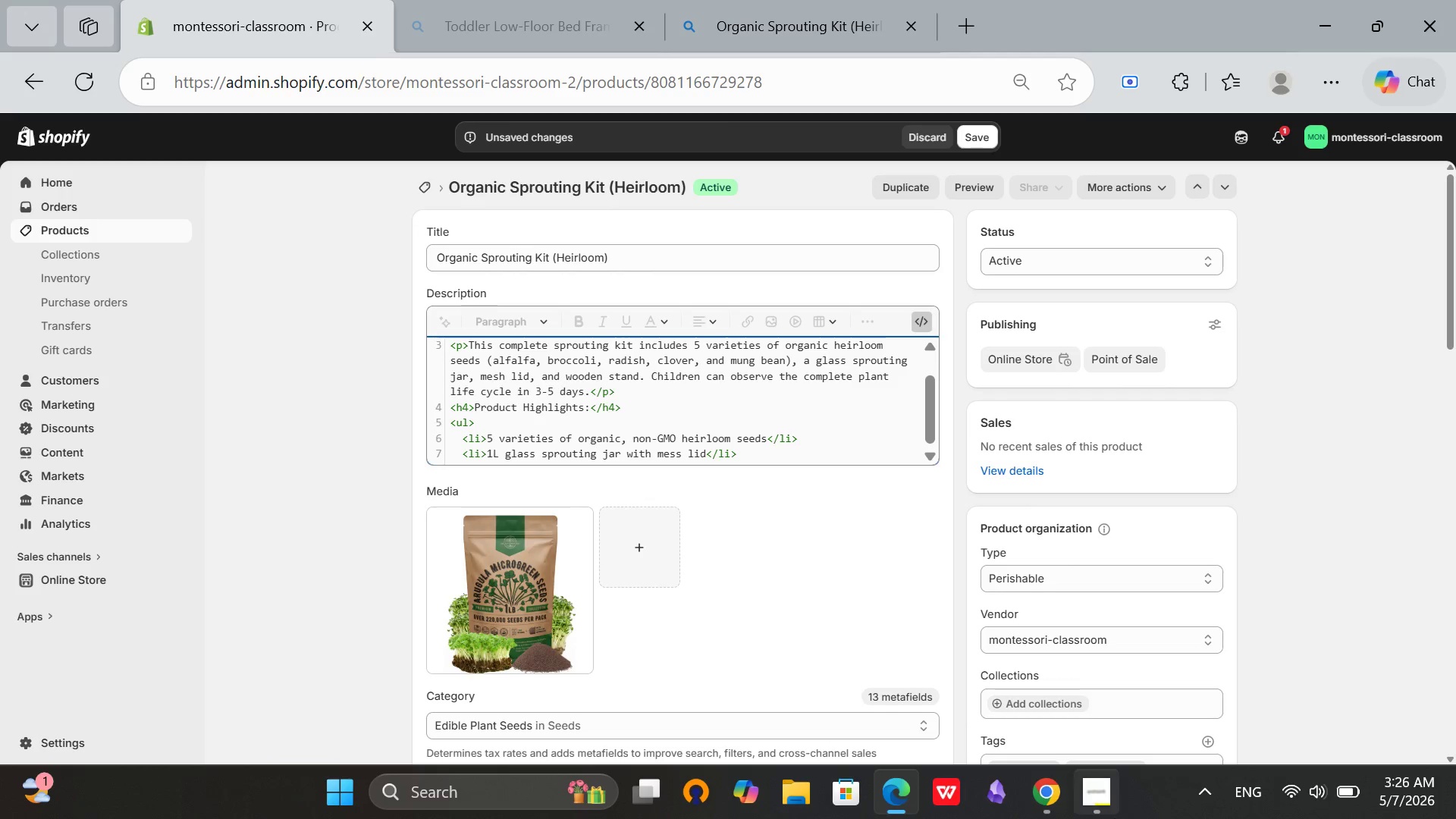 
left_click([1093, 792])